 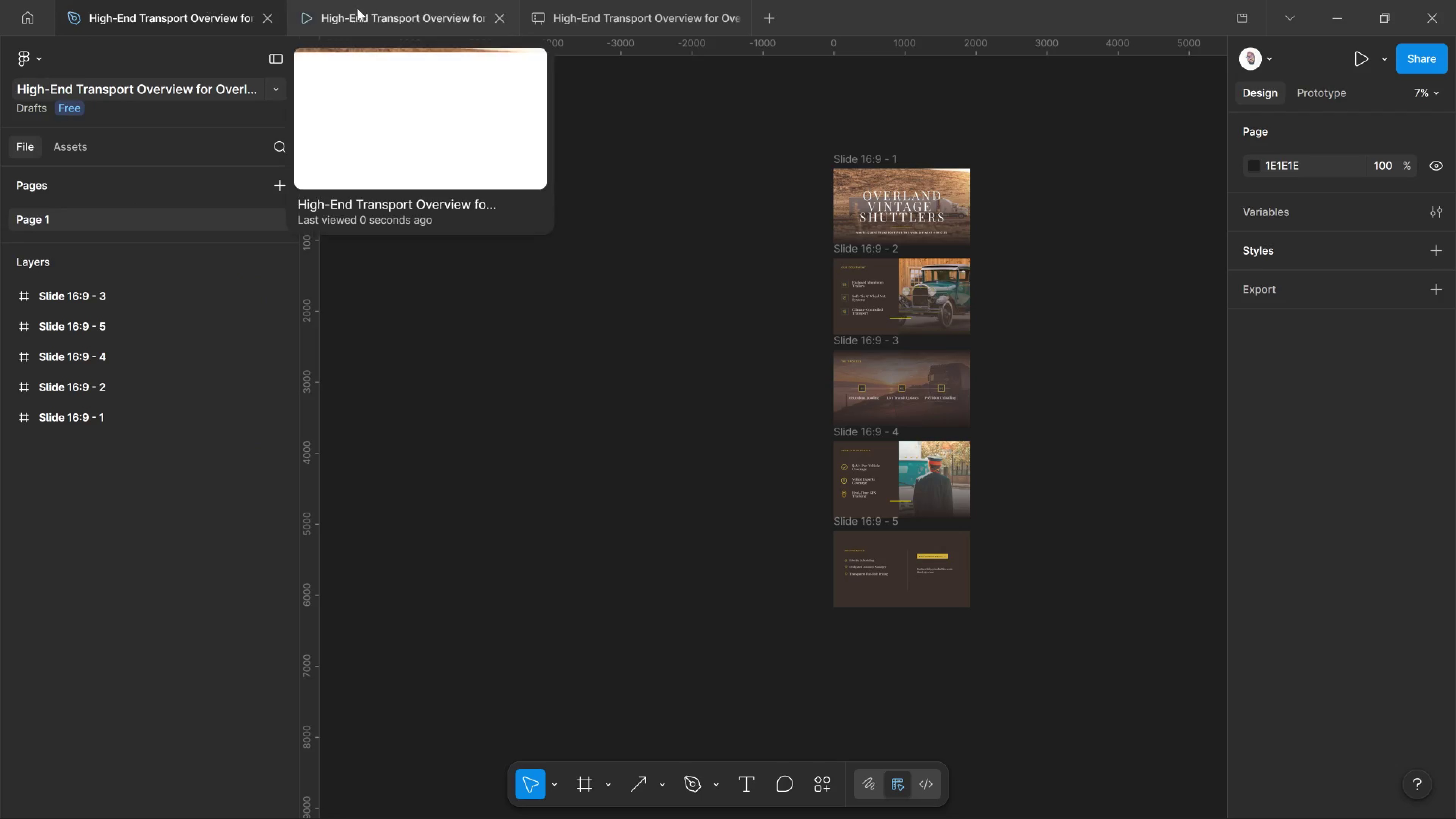 
right_click([106, 212])
 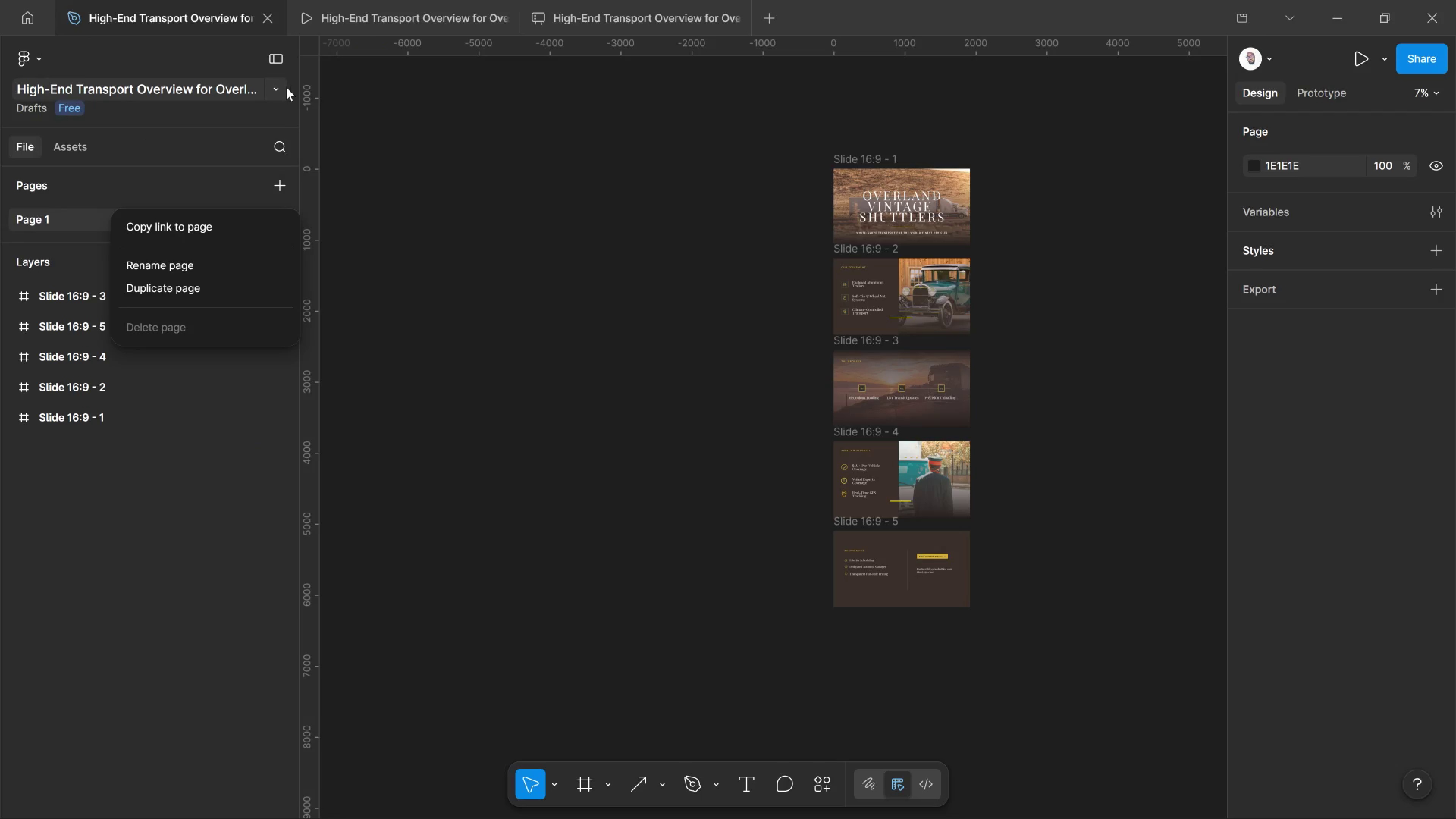 
right_click([286, 87])
 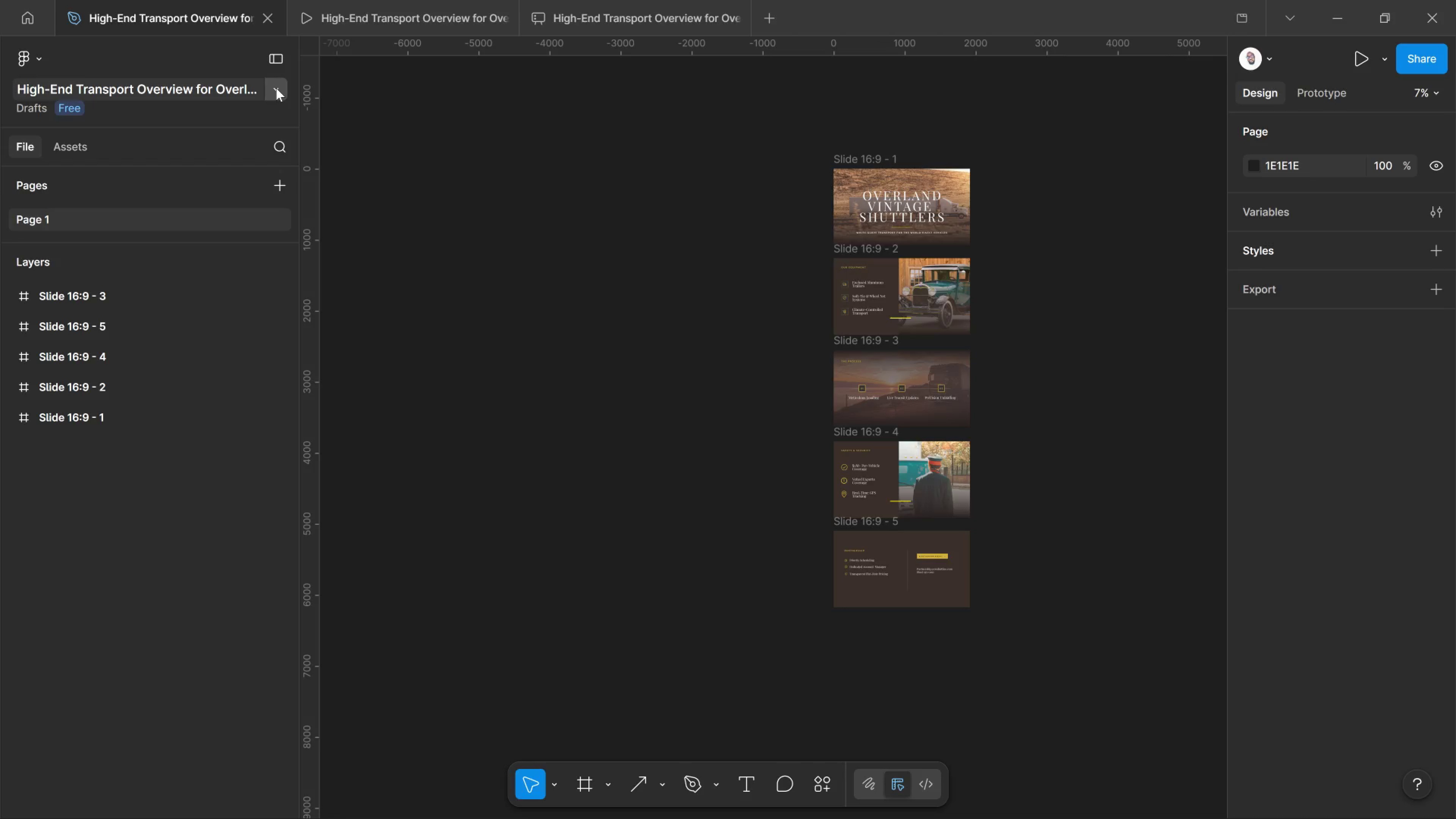 
right_click([276, 88])
 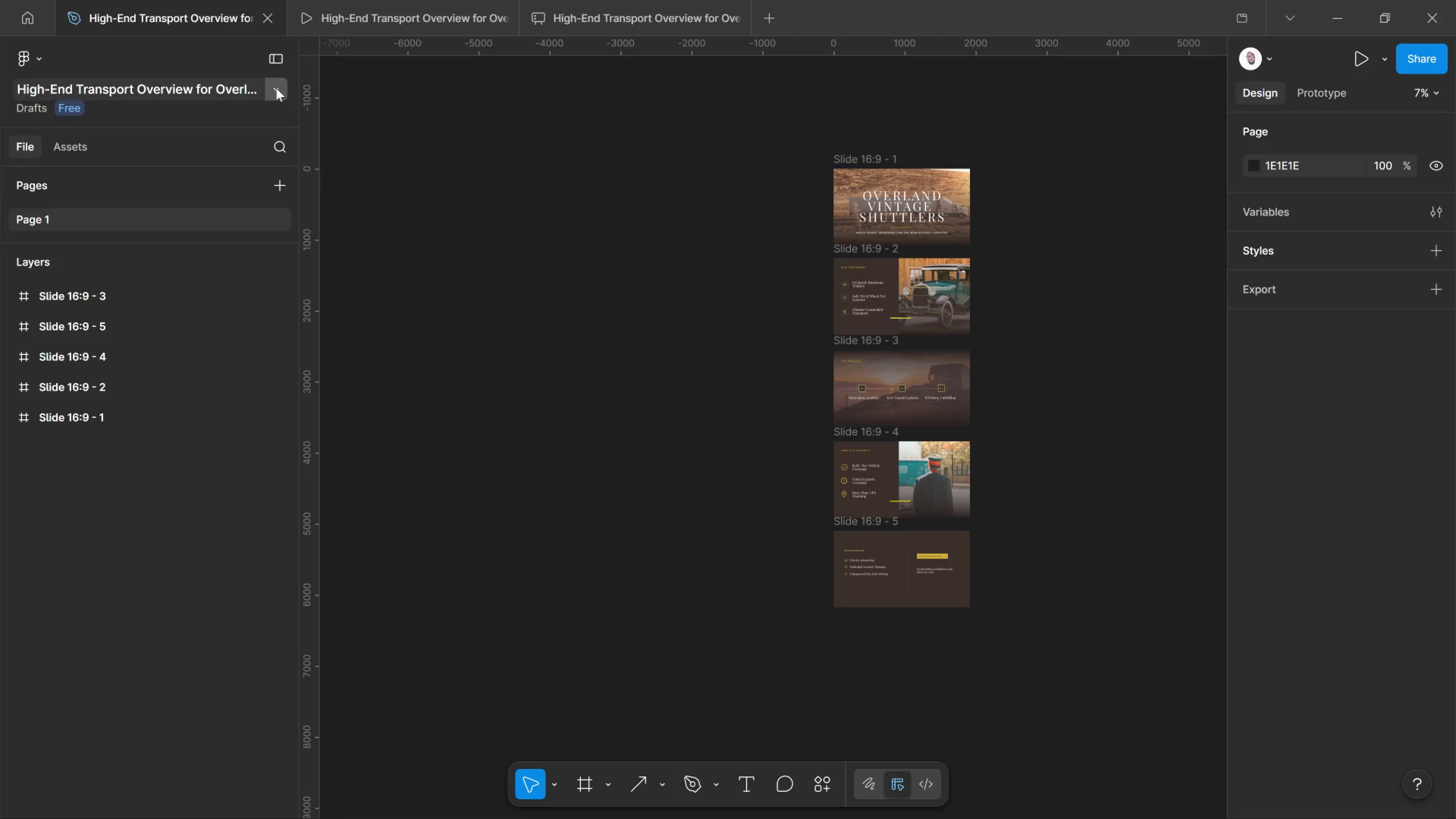 
left_click([276, 88])
 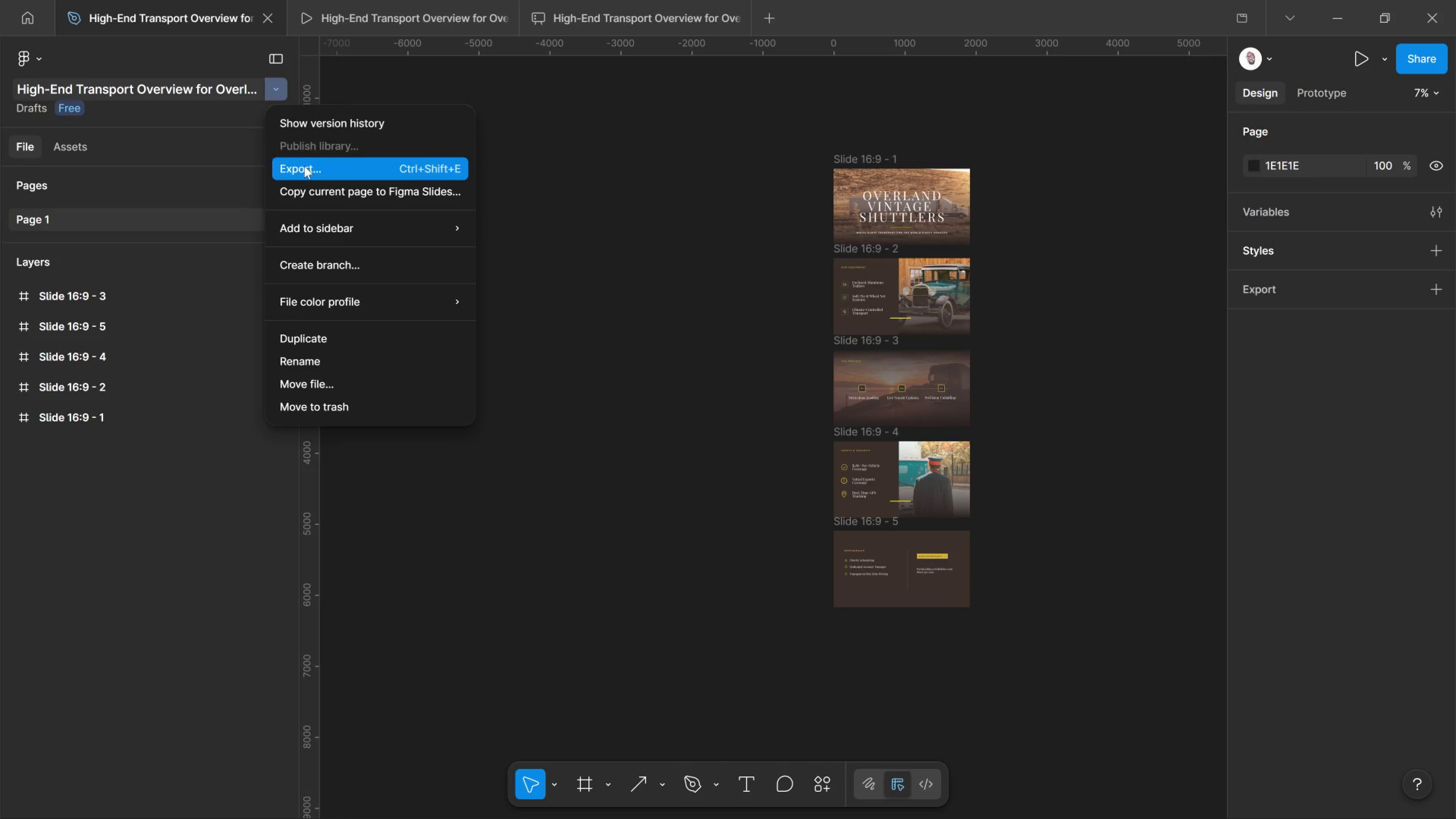 
left_click([304, 166])
 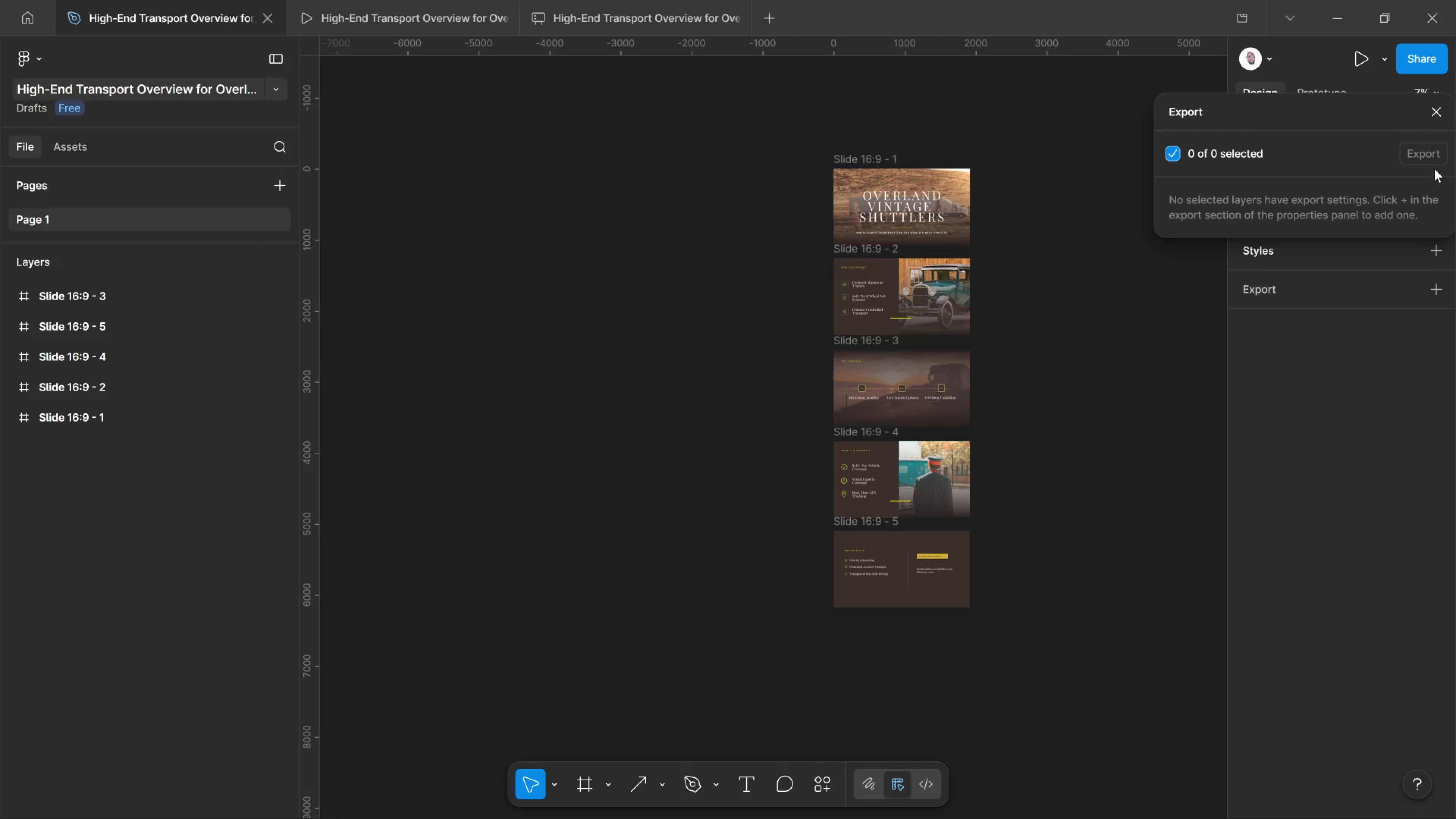 
left_click([1428, 160])
 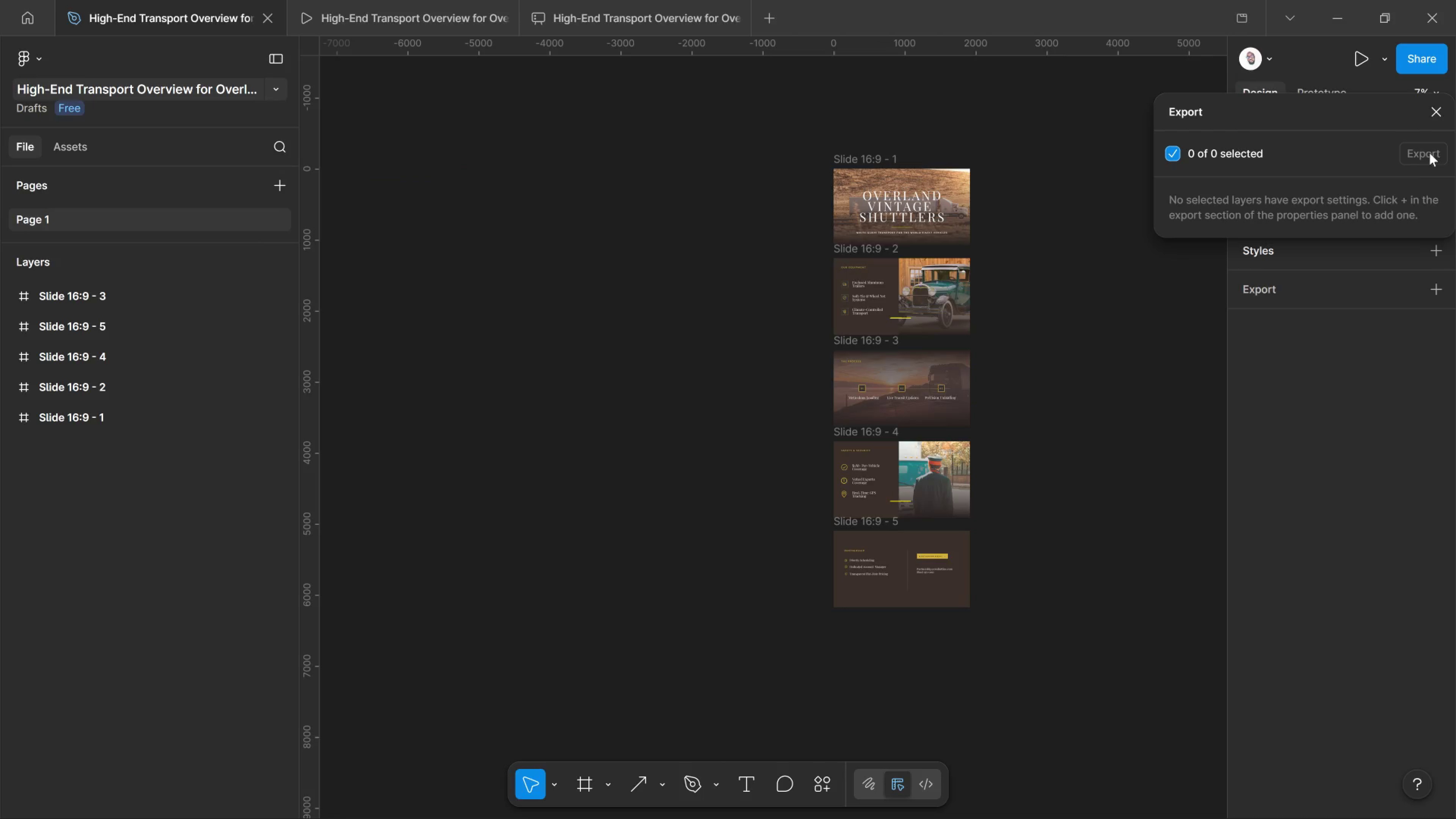 
left_click_drag(start_coordinate=[1426, 153], to_coordinate=[1430, 154])
 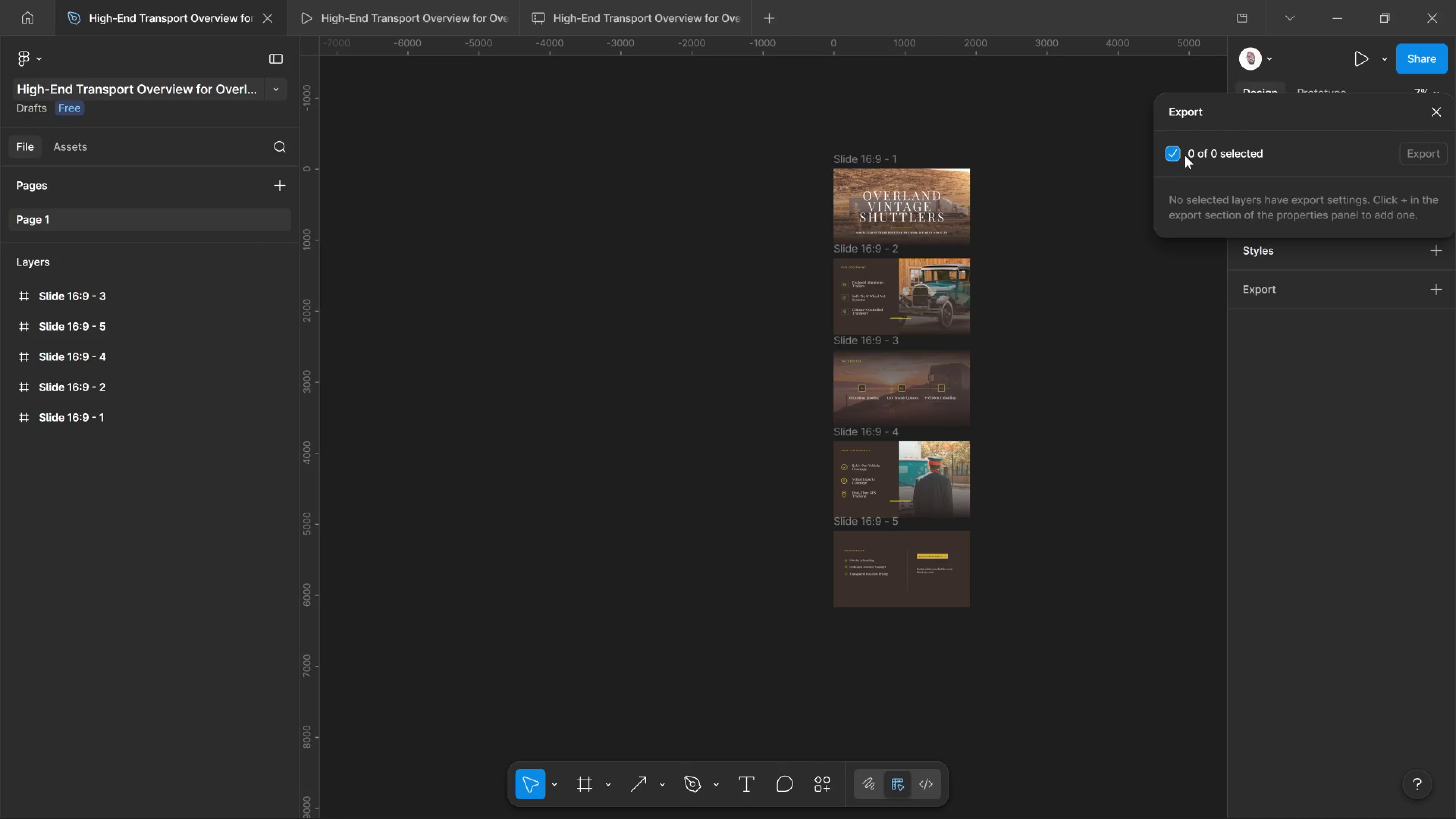 
left_click([1181, 155])
 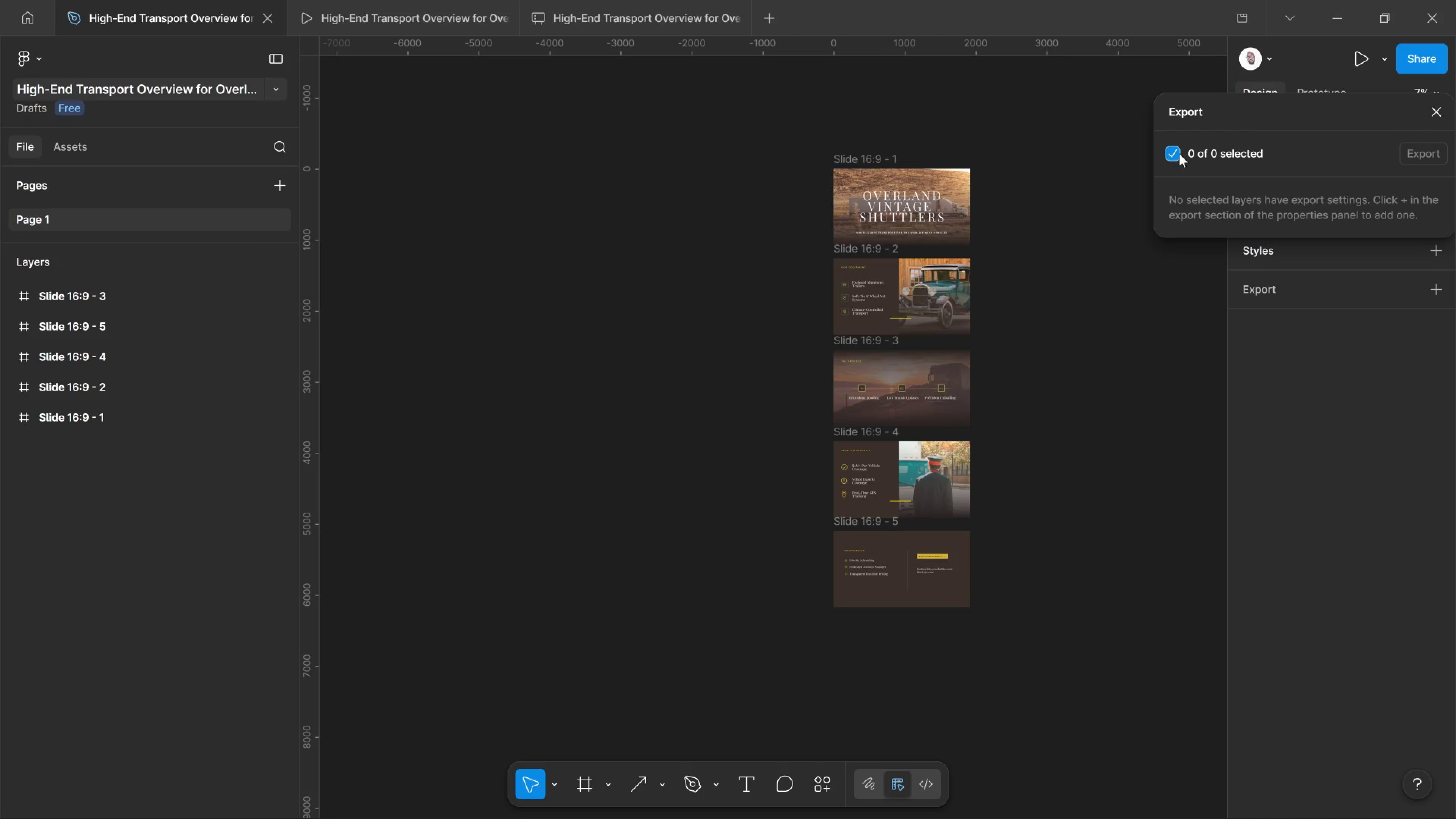 
left_click([1179, 154])
 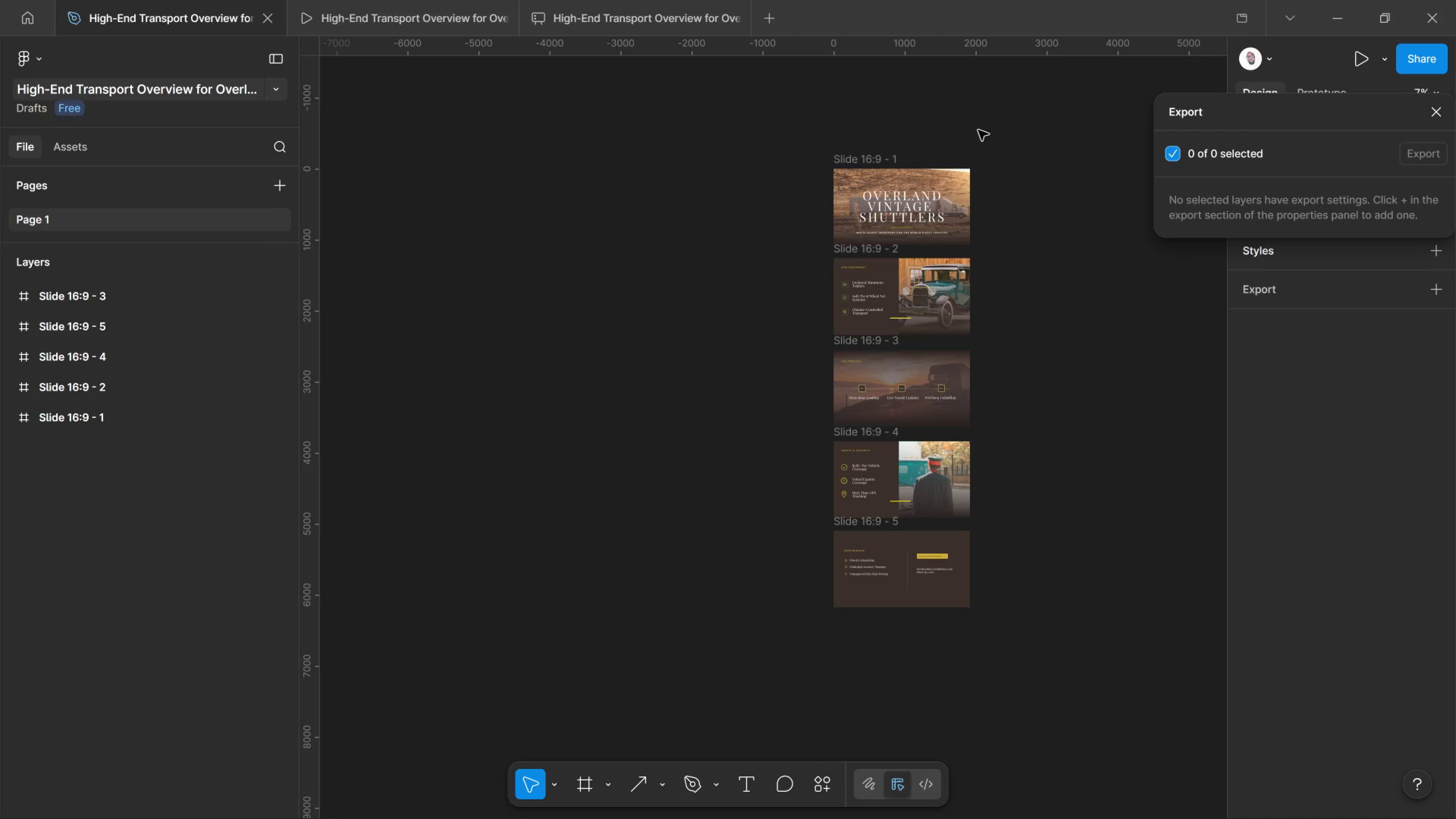 
left_click([971, 128])
 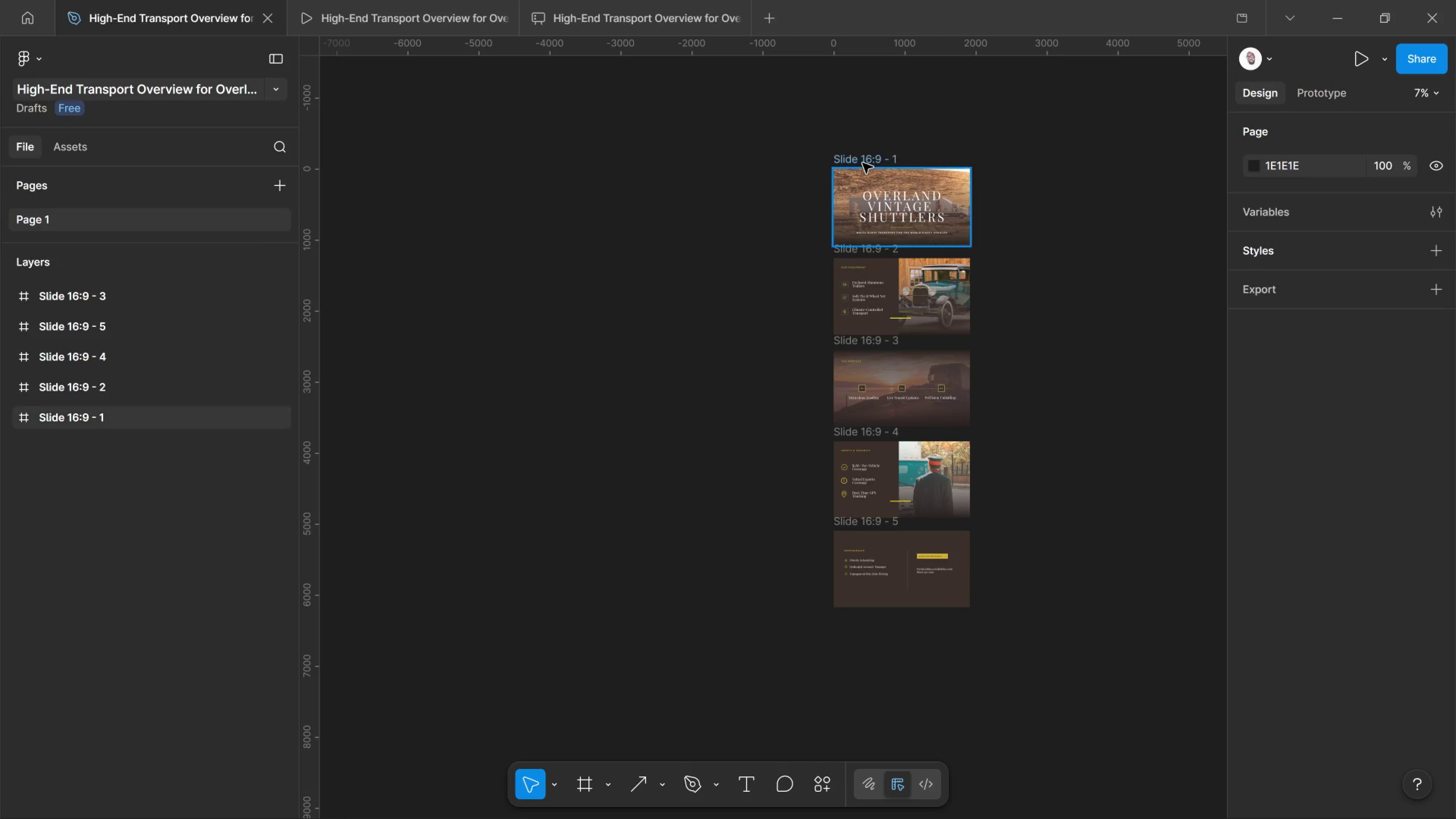 
left_click([863, 163])
 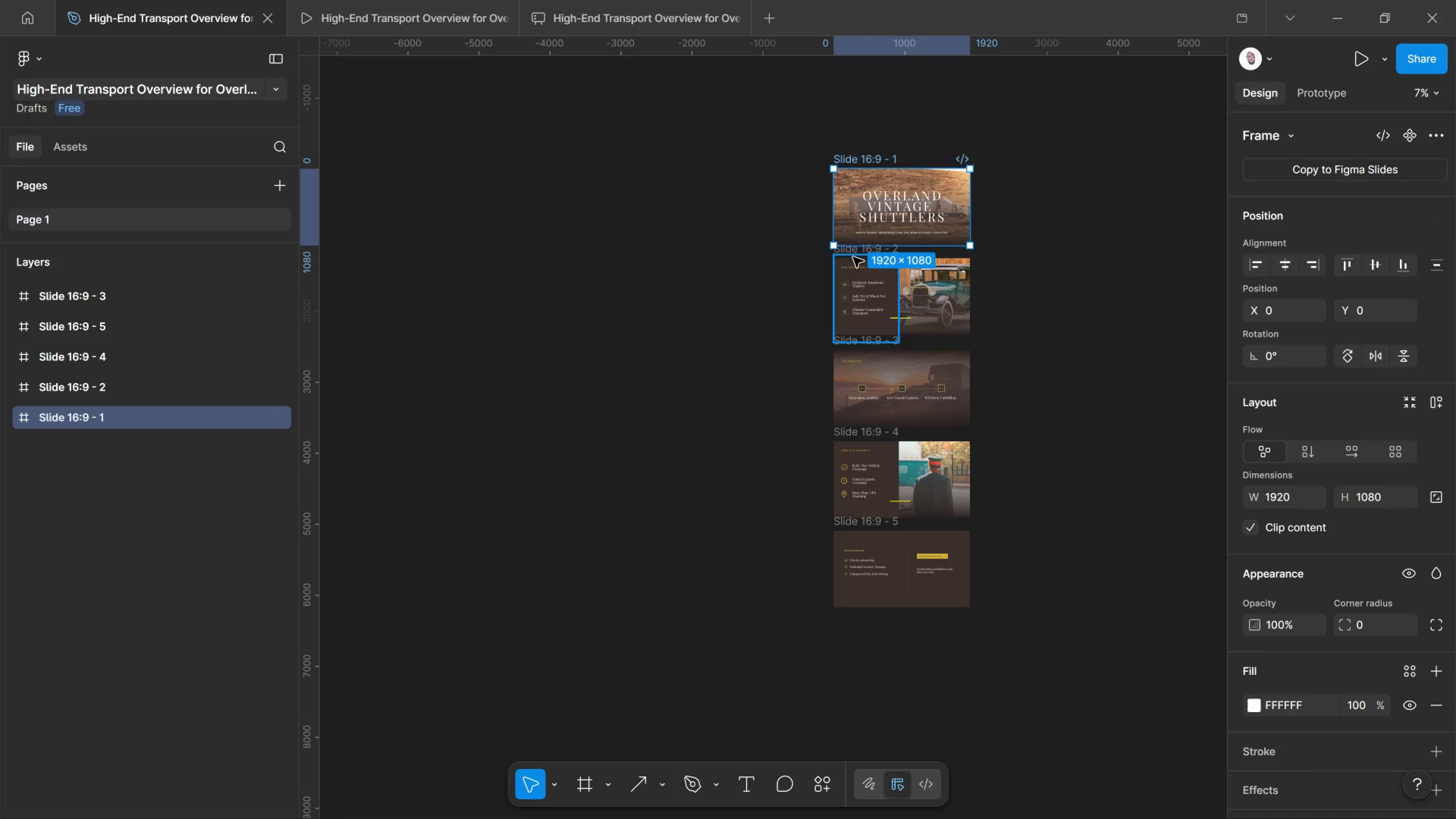 
left_click_drag(start_coordinate=[813, 118], to_coordinate=[1047, 758])
 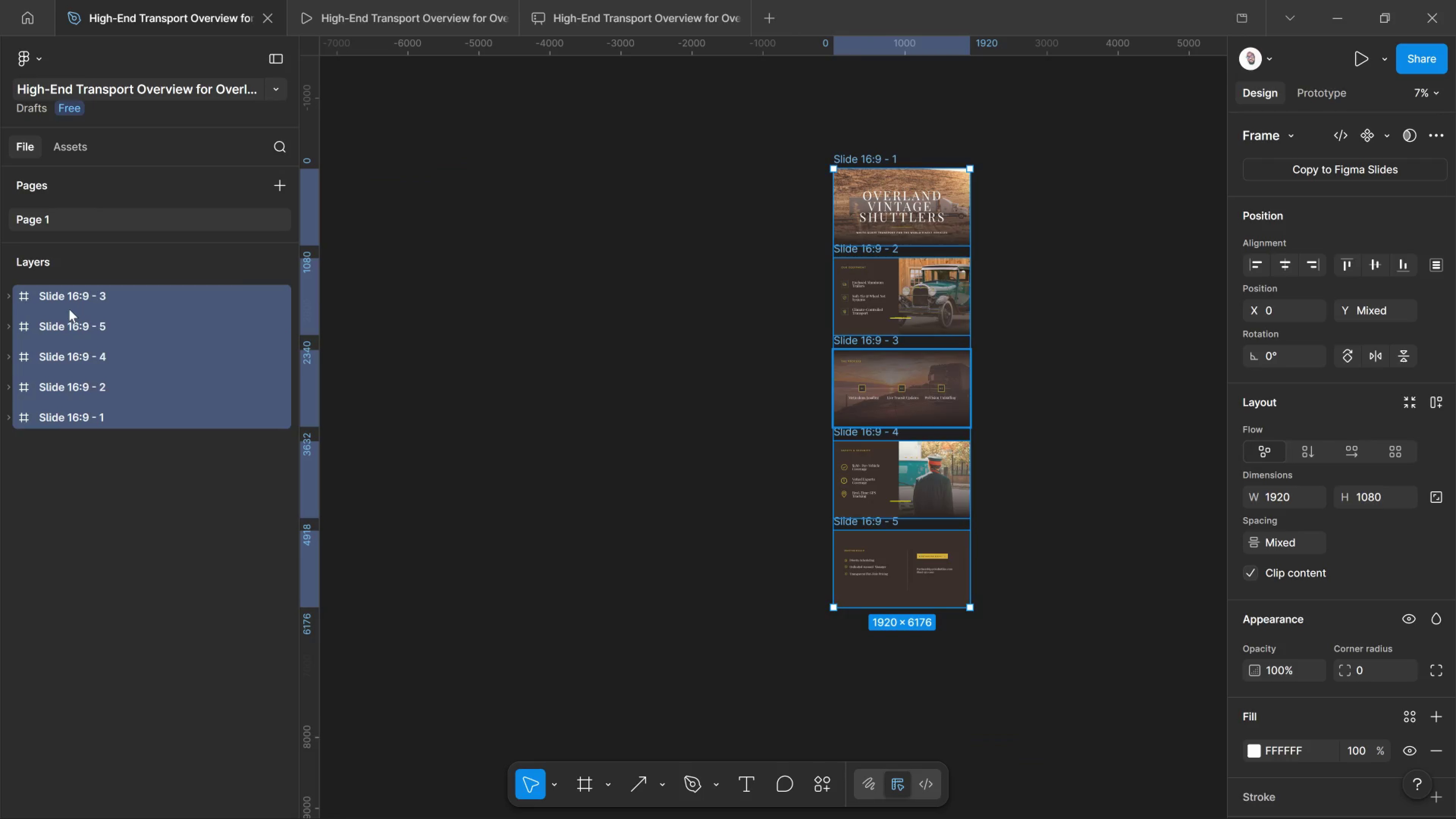 
right_click([77, 295])
 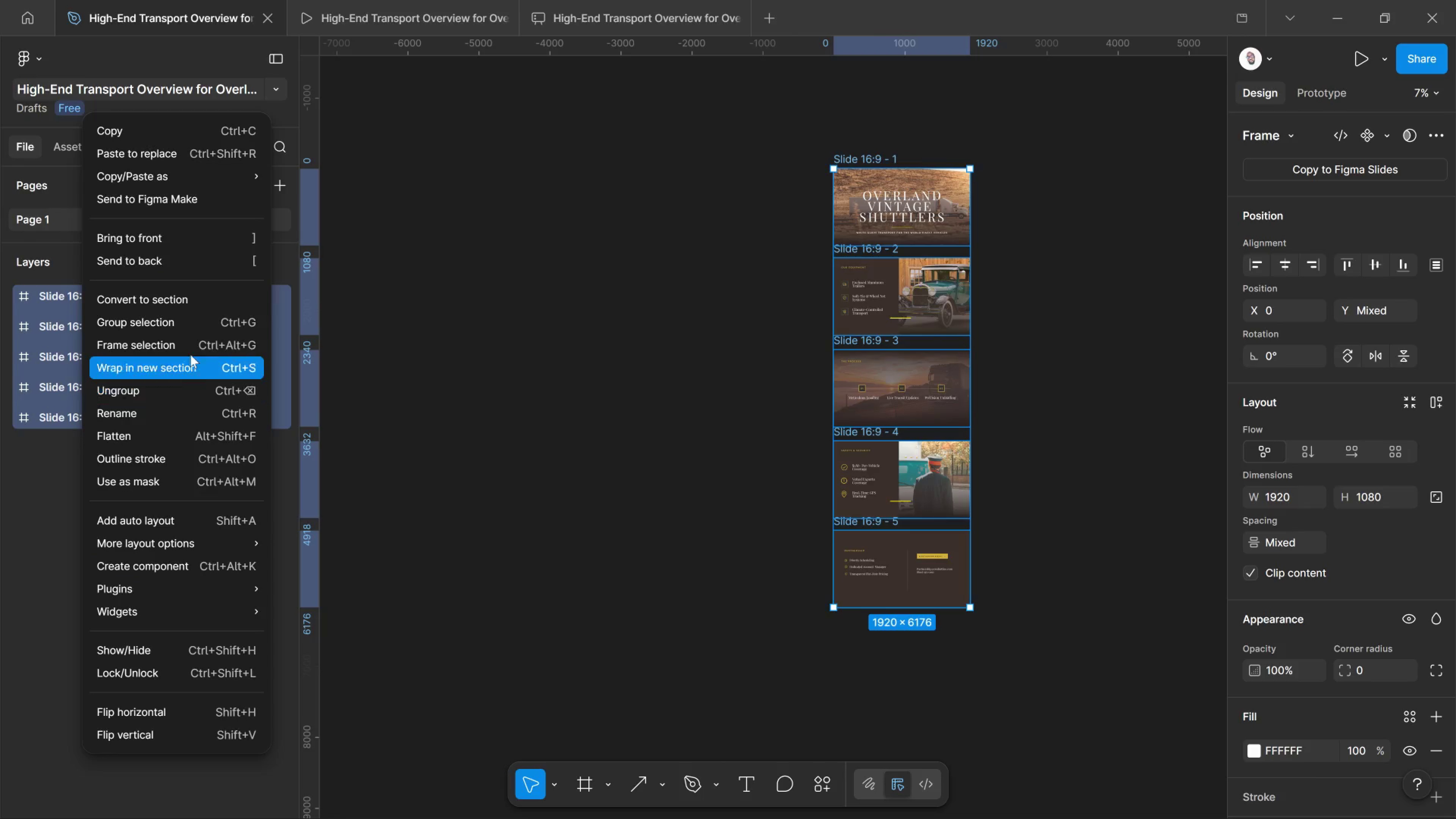 
wait(5.71)
 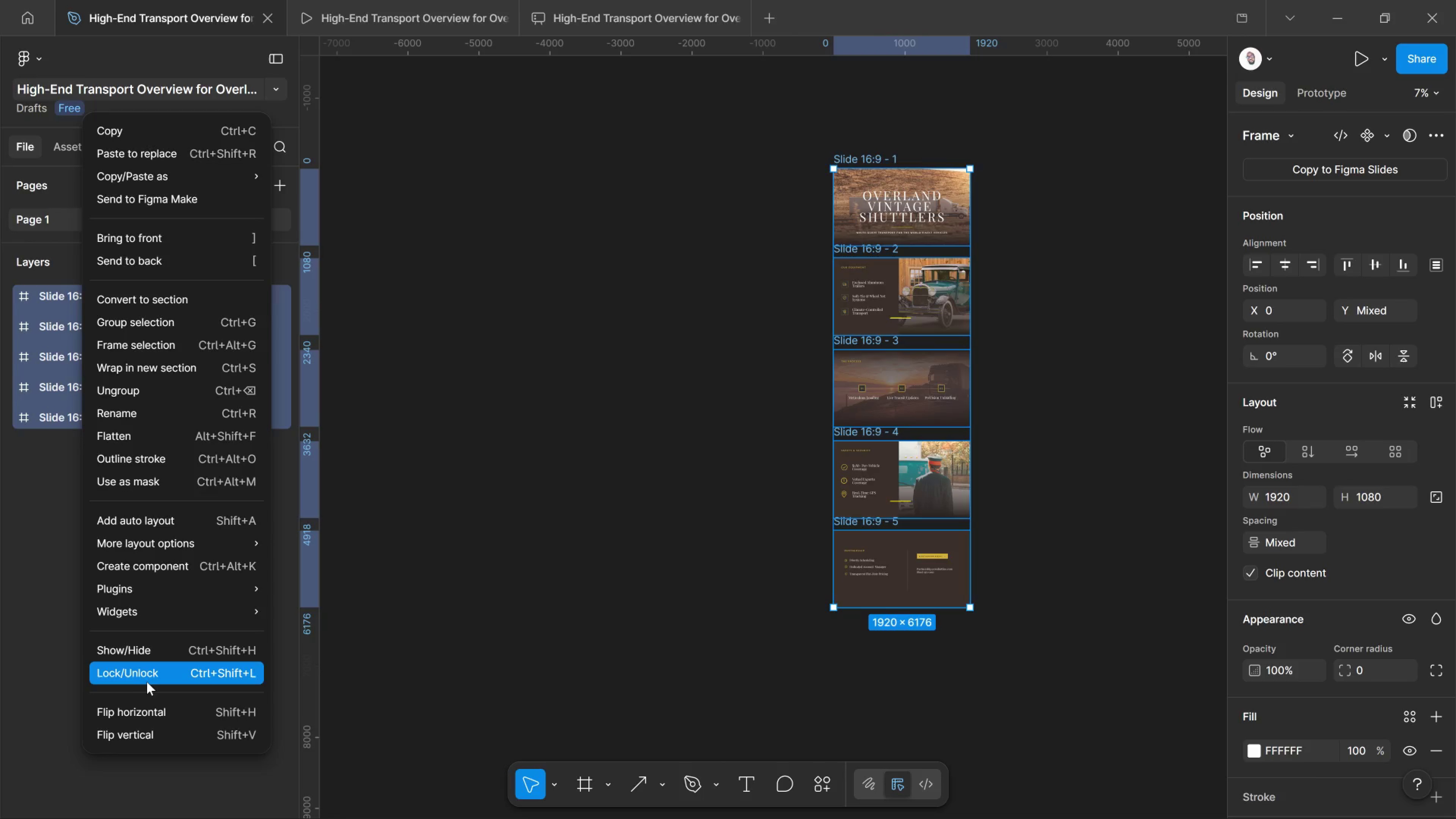 
left_click([271, 86])
 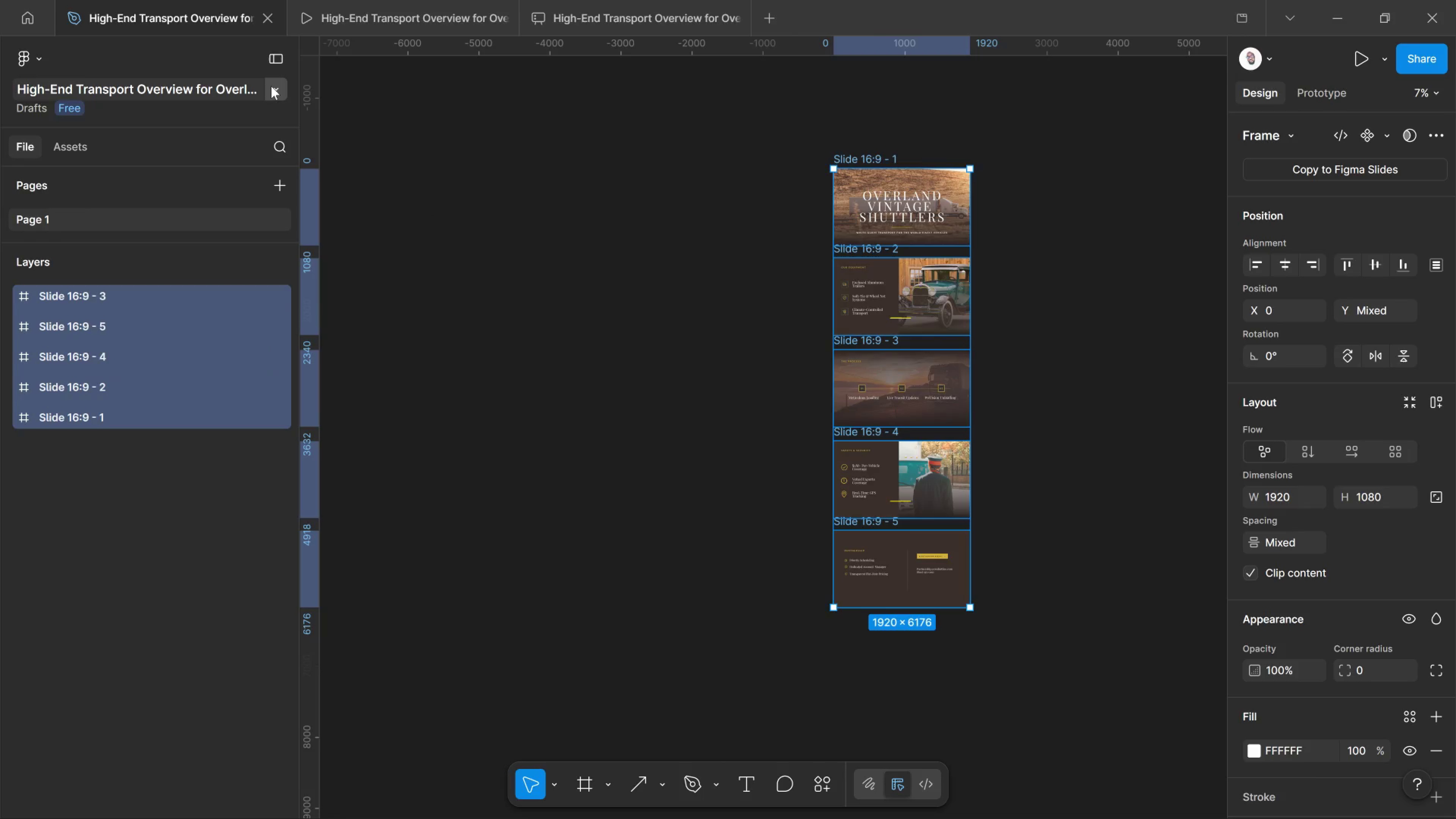 
right_click([271, 86])
 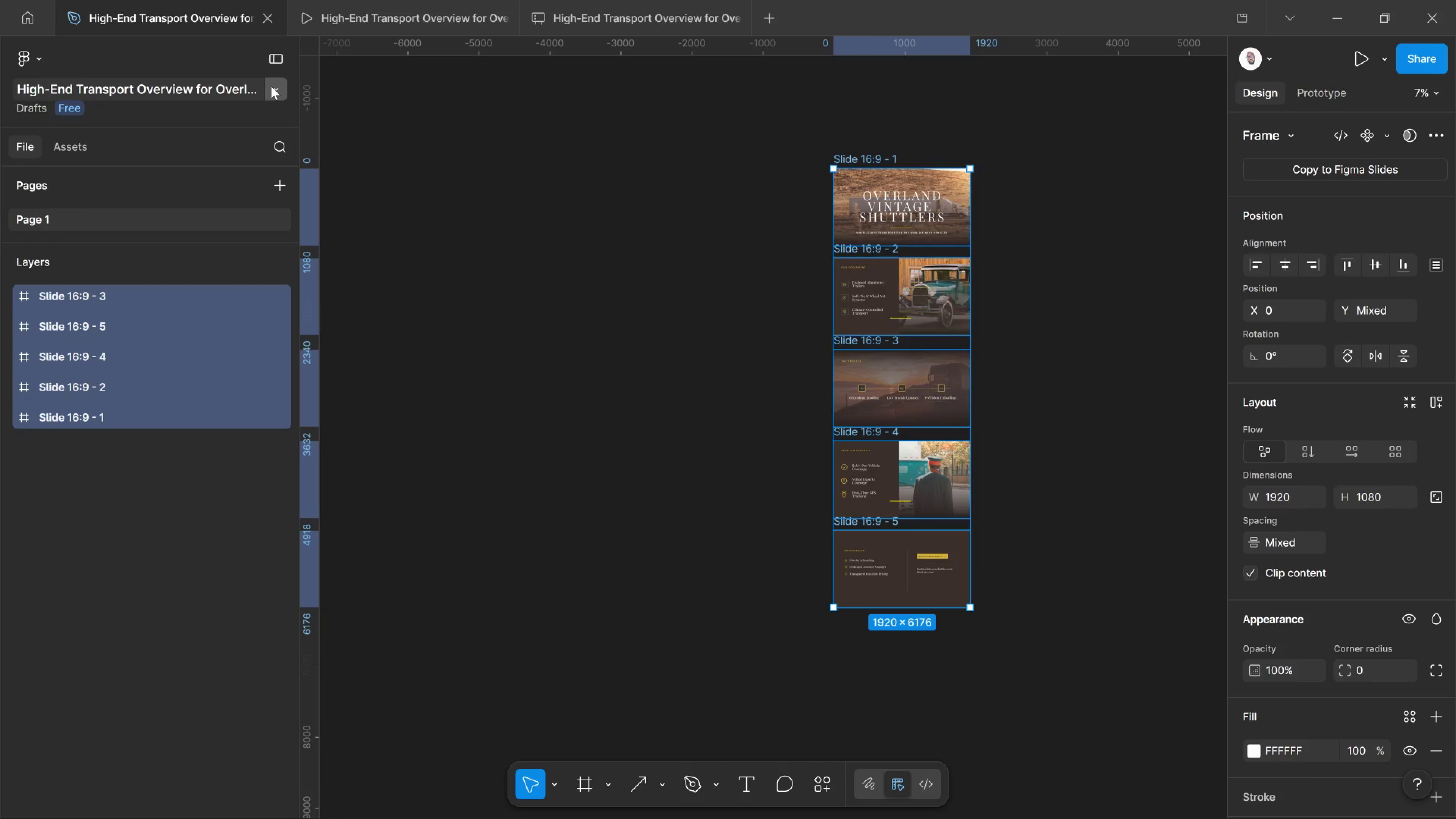 
right_click([267, 85])
 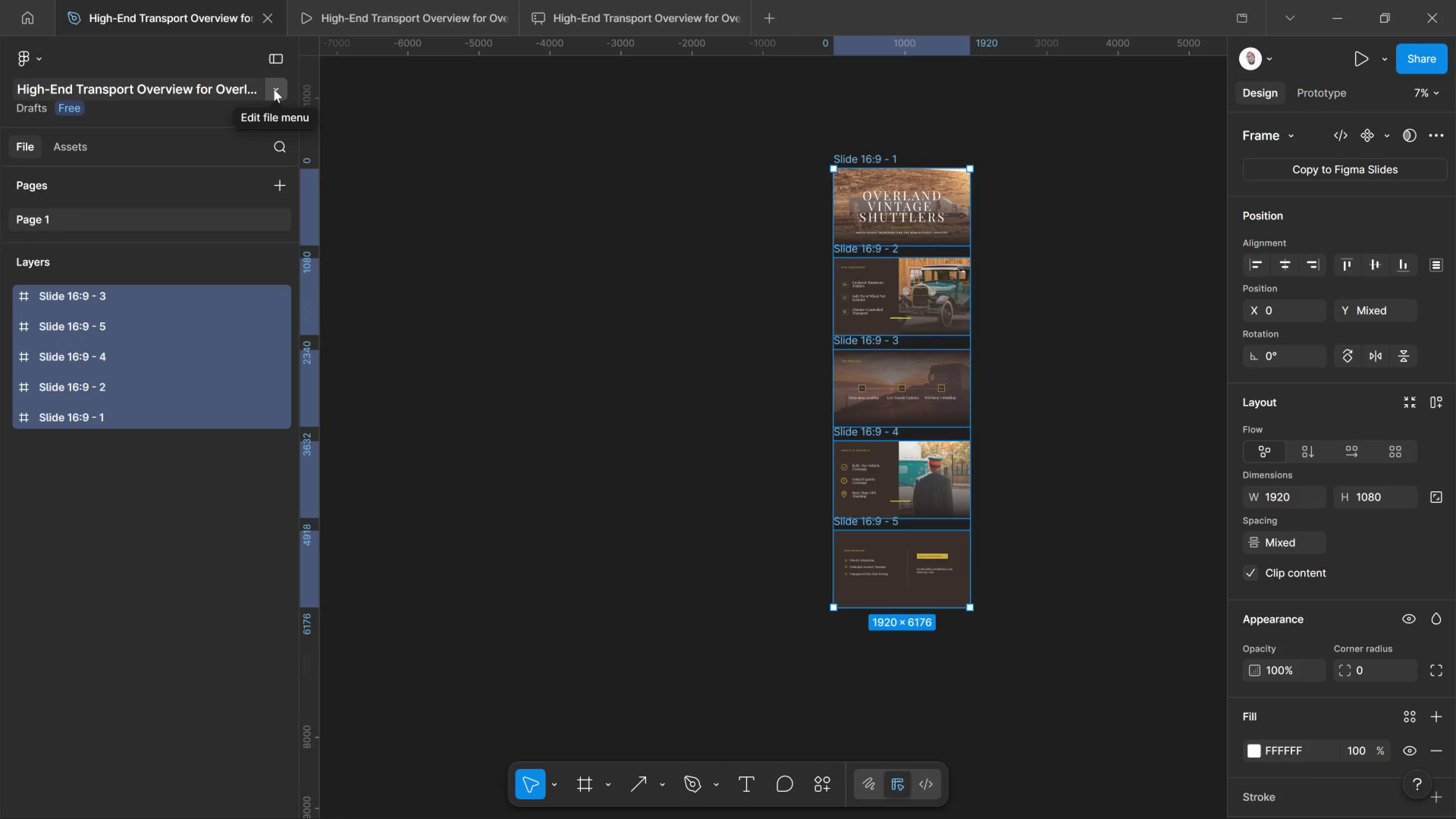 
left_click([274, 89])
 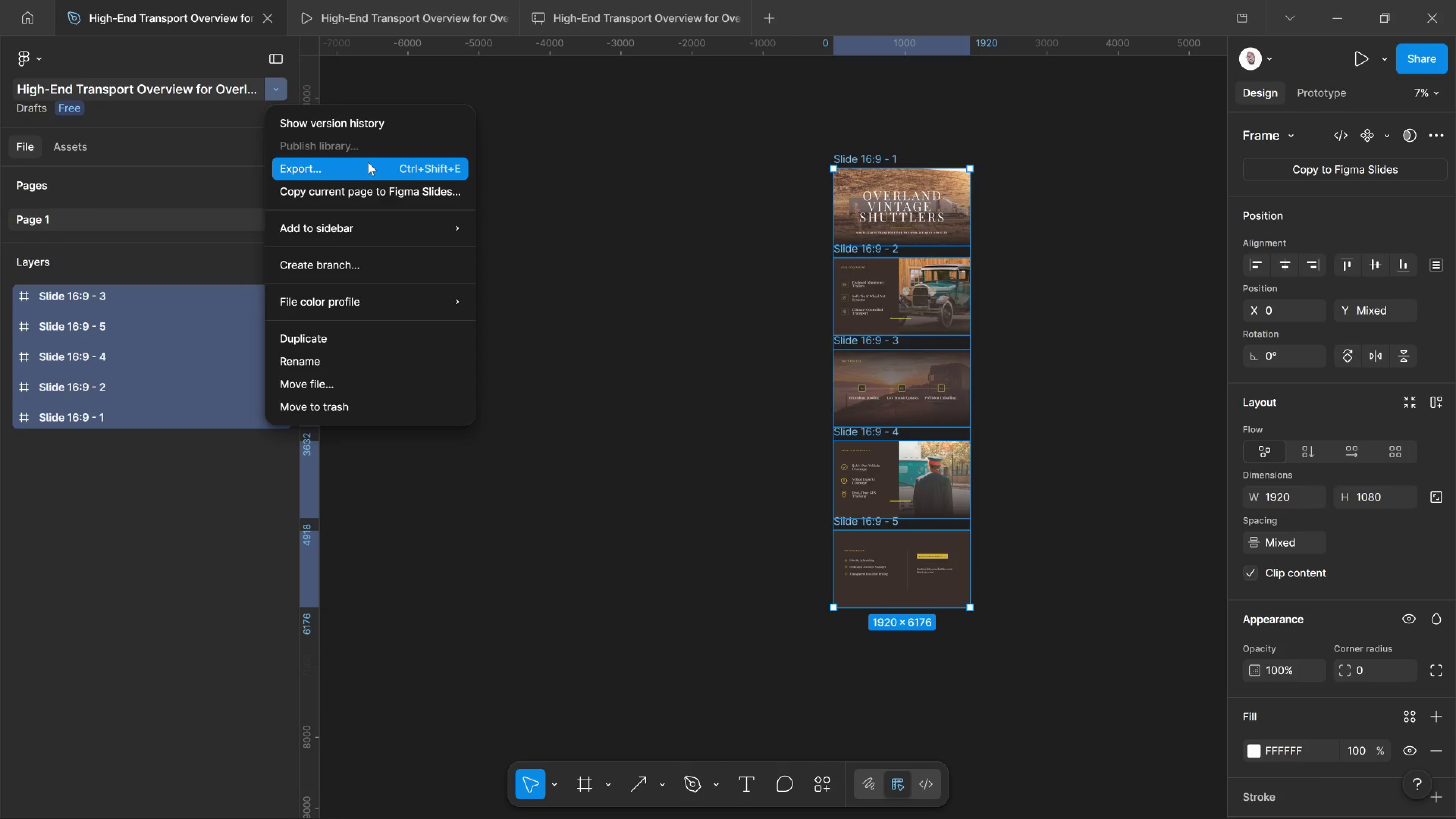 
left_click([368, 162])
 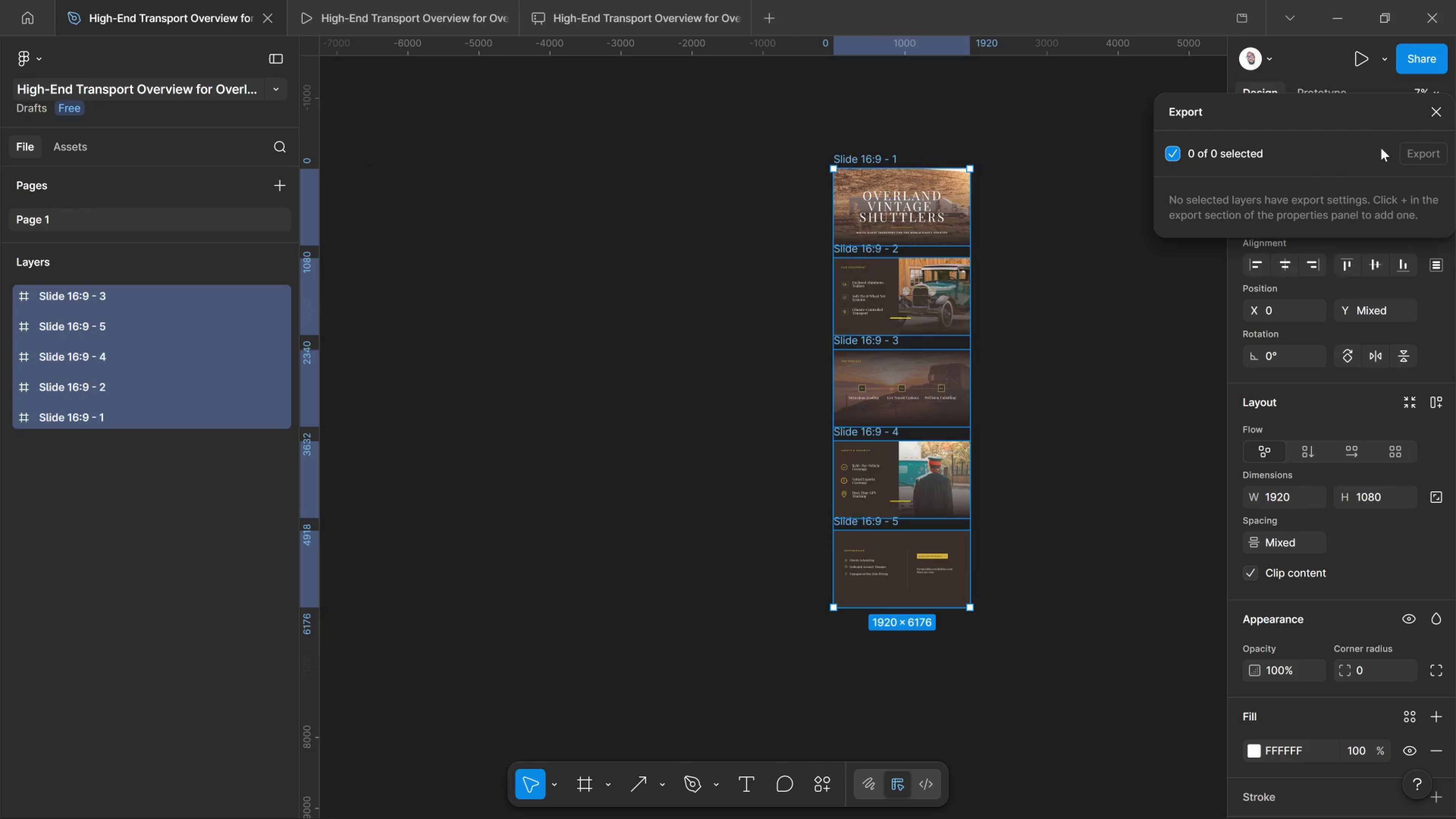 
left_click([1425, 115])
 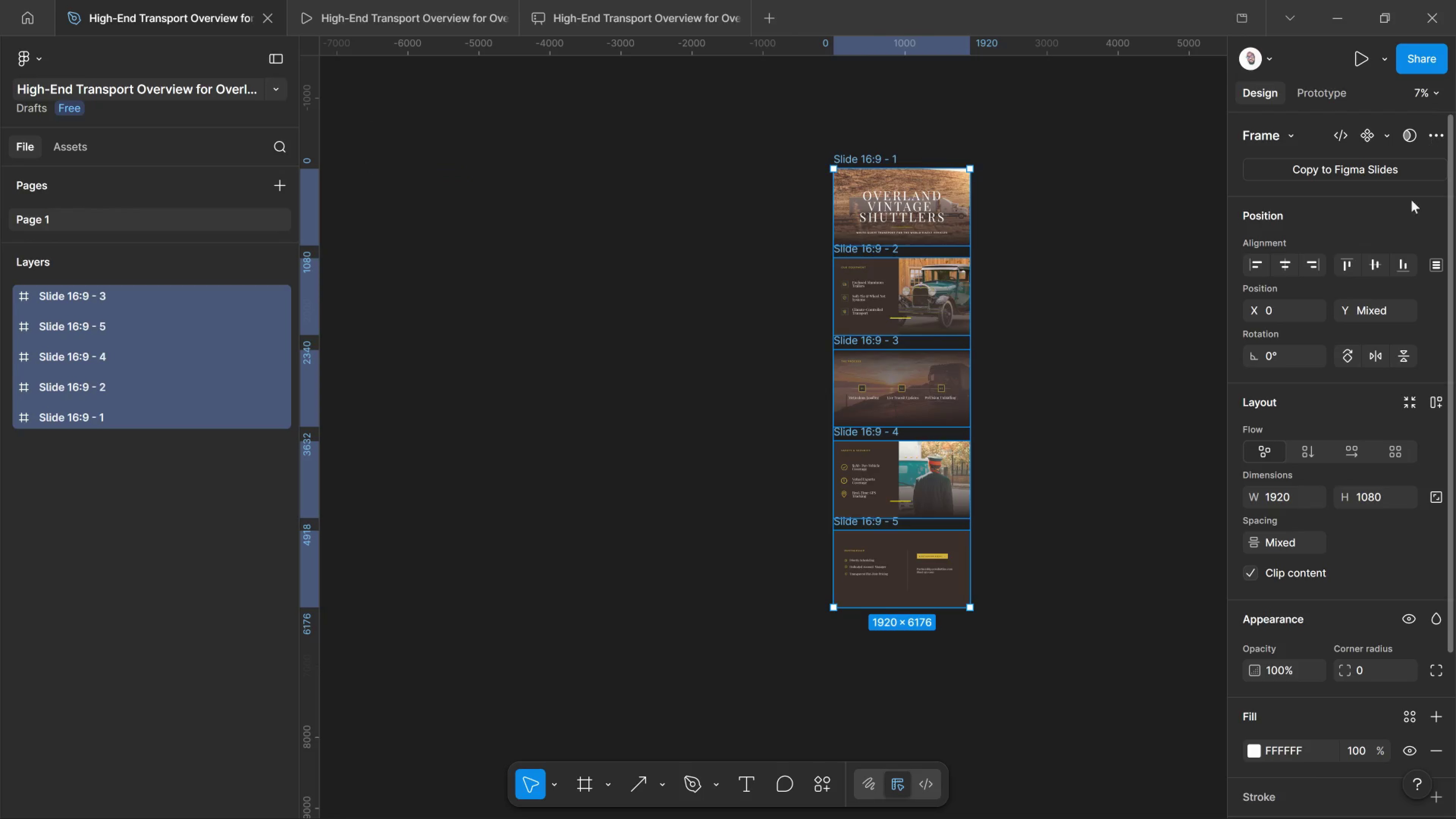 
scroll: coordinate [1358, 610], scroll_direction: down, amount: 13.0
 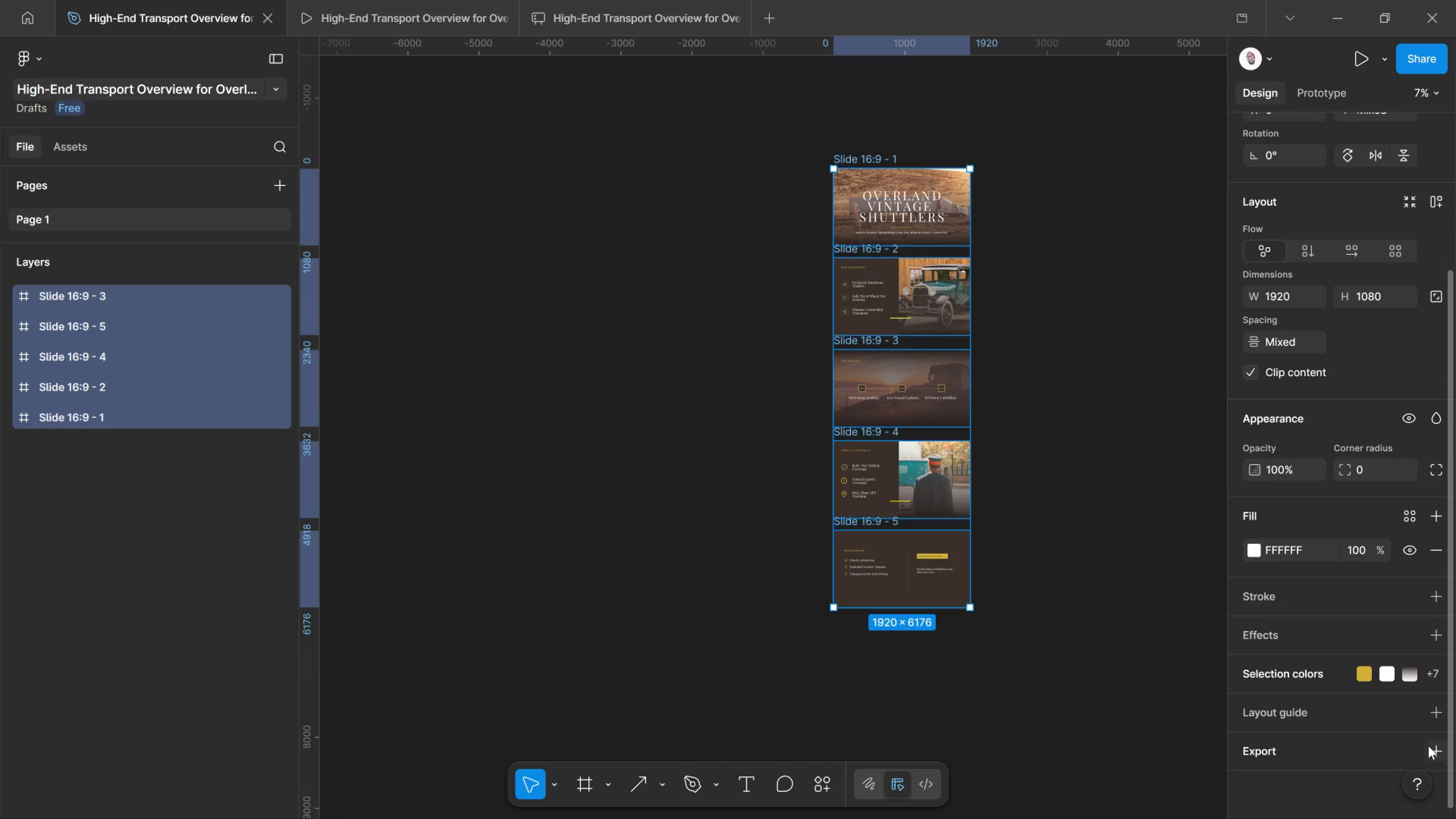 
left_click([1428, 747])
 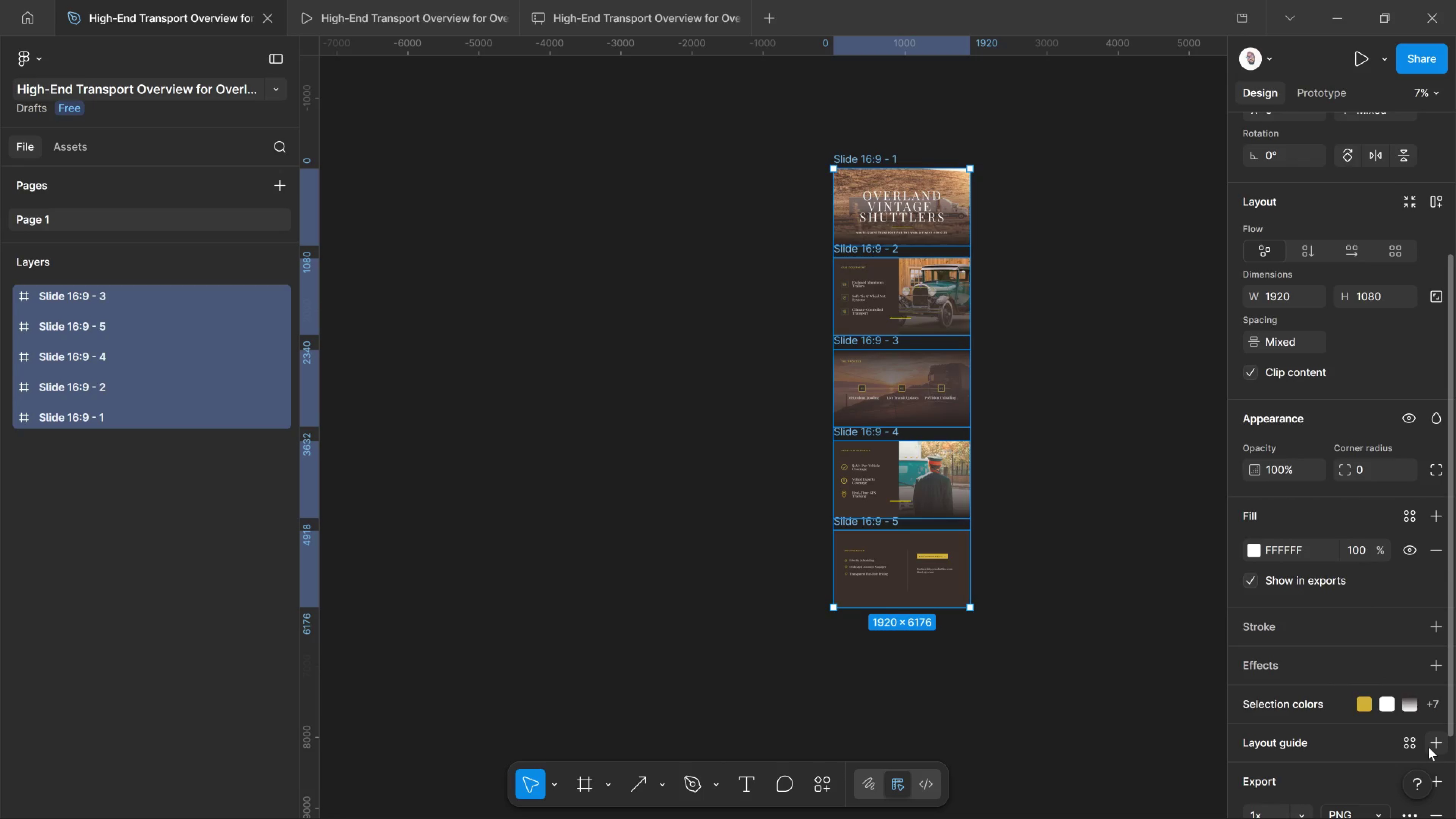 
scroll: coordinate [1378, 727], scroll_direction: down, amount: 9.0
 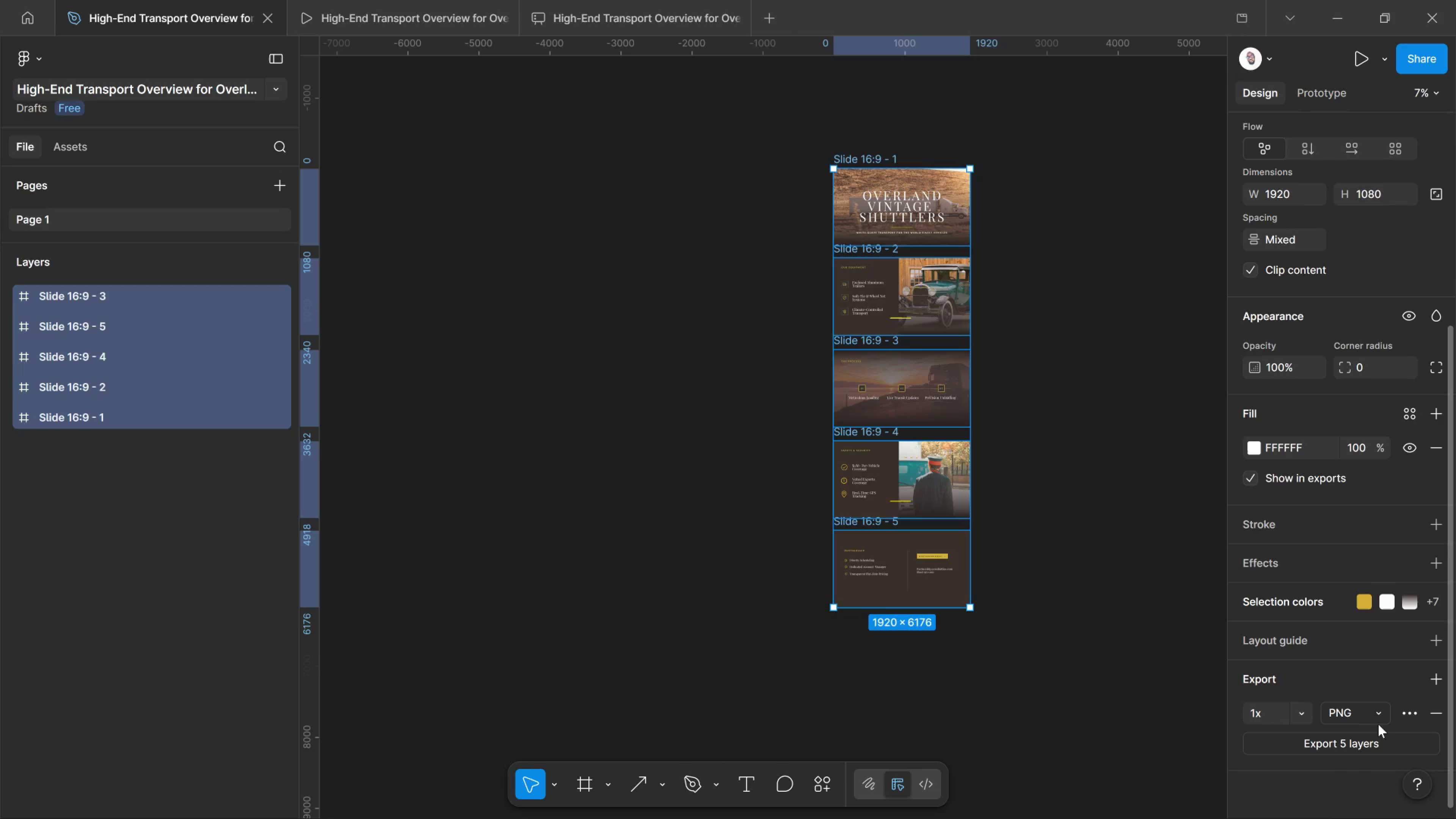 
left_click([1383, 717])
 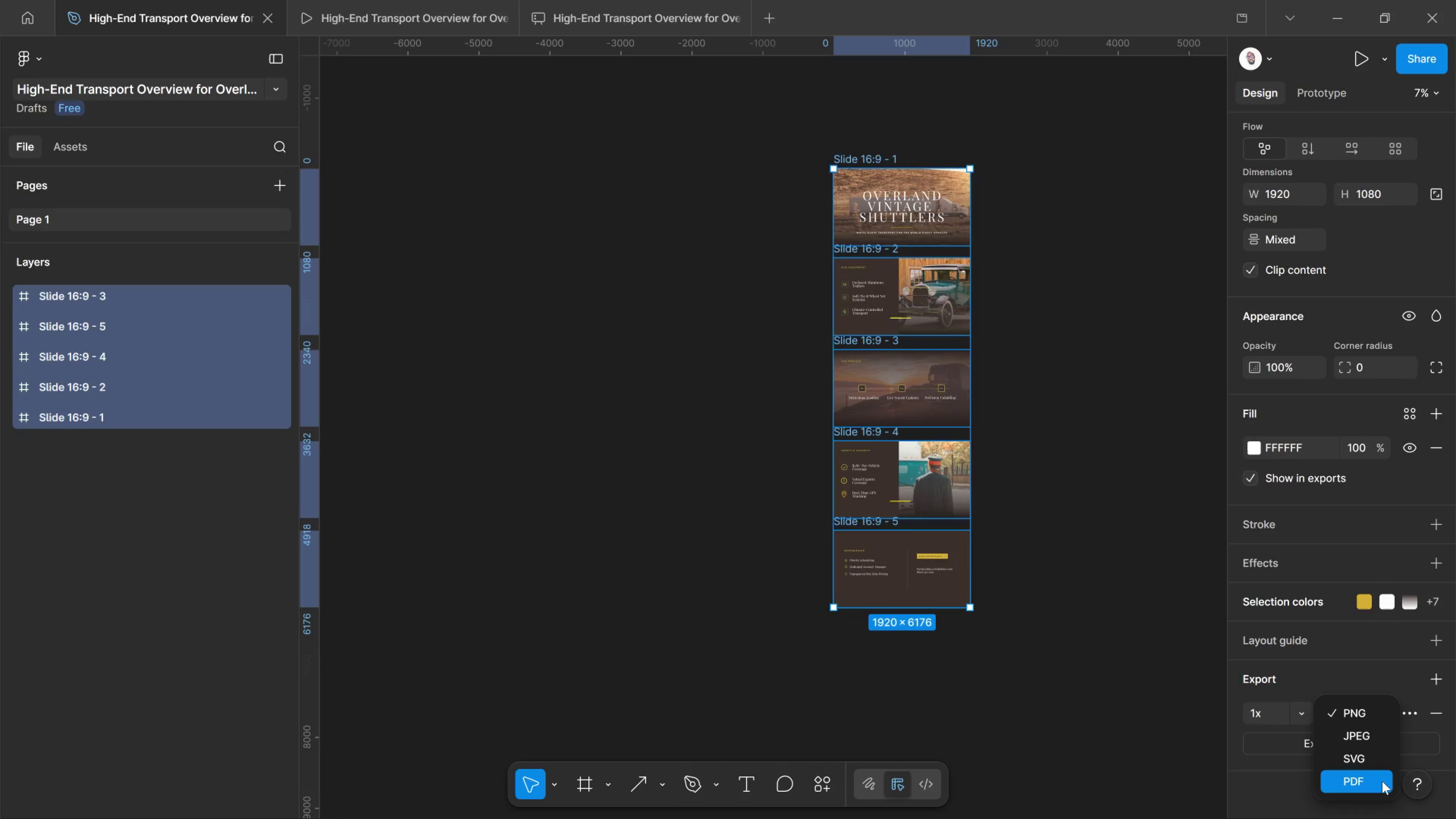 
left_click([1383, 782])
 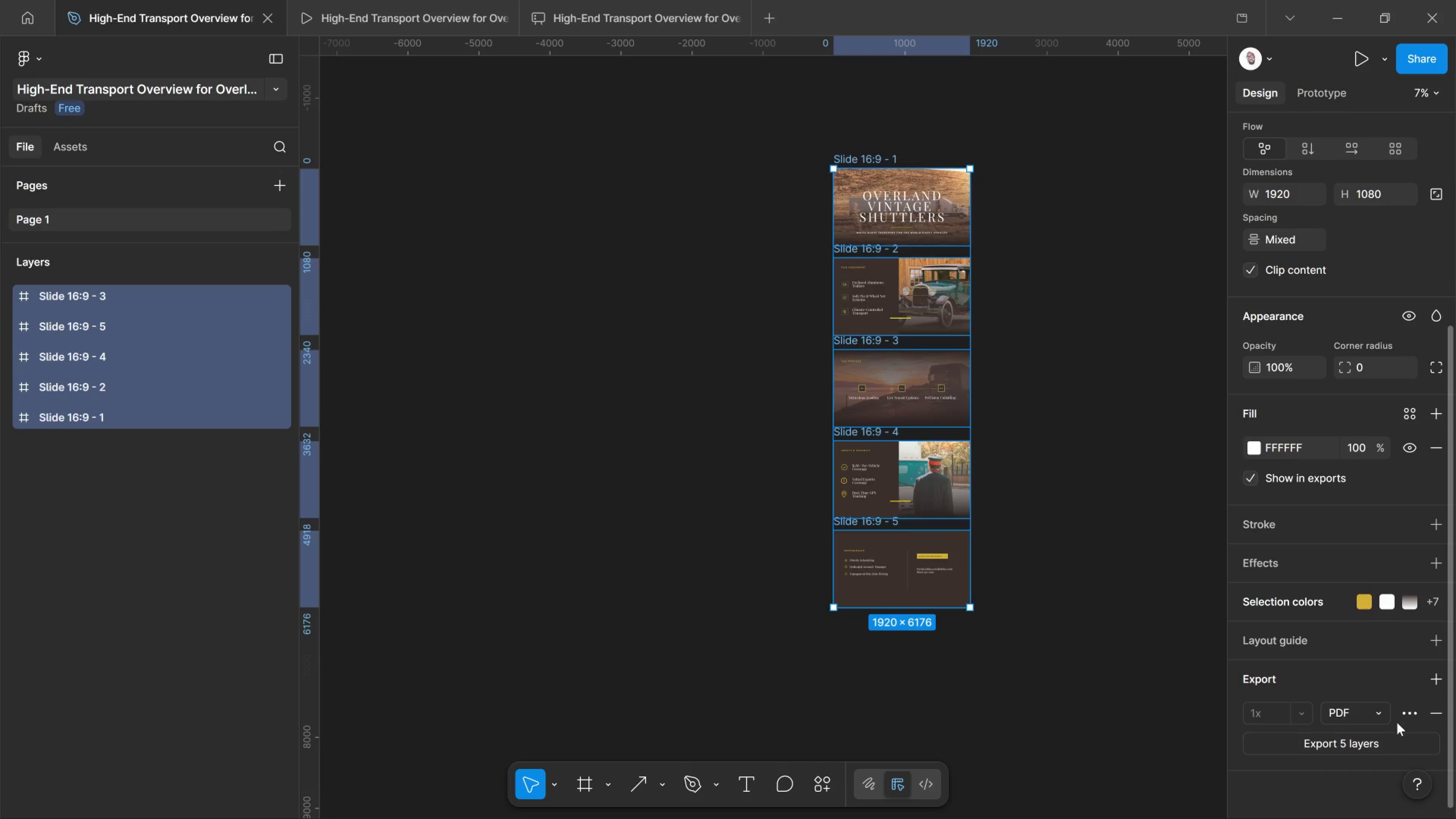 
left_click([1397, 715])
 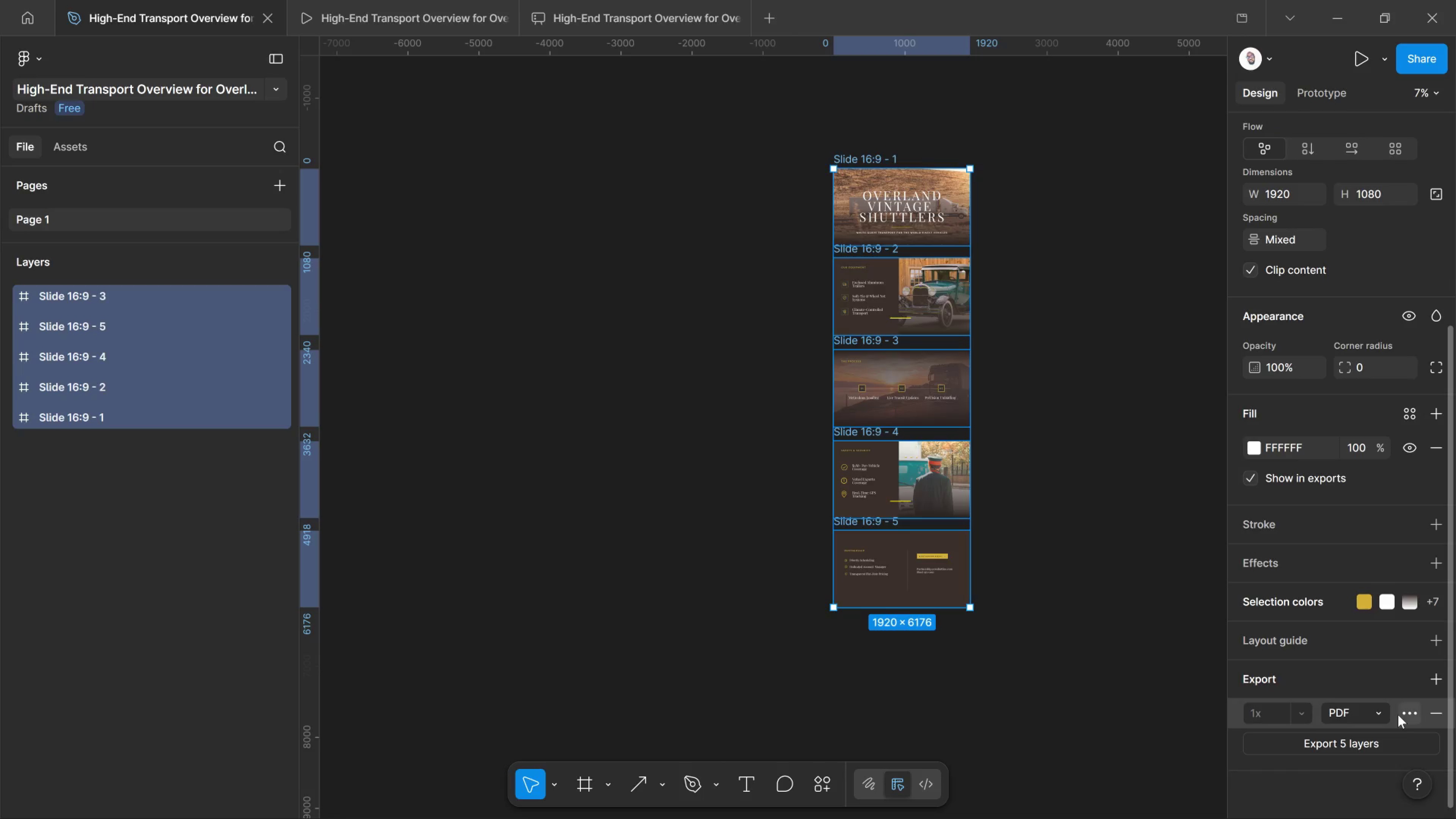 
left_click([1400, 714])
 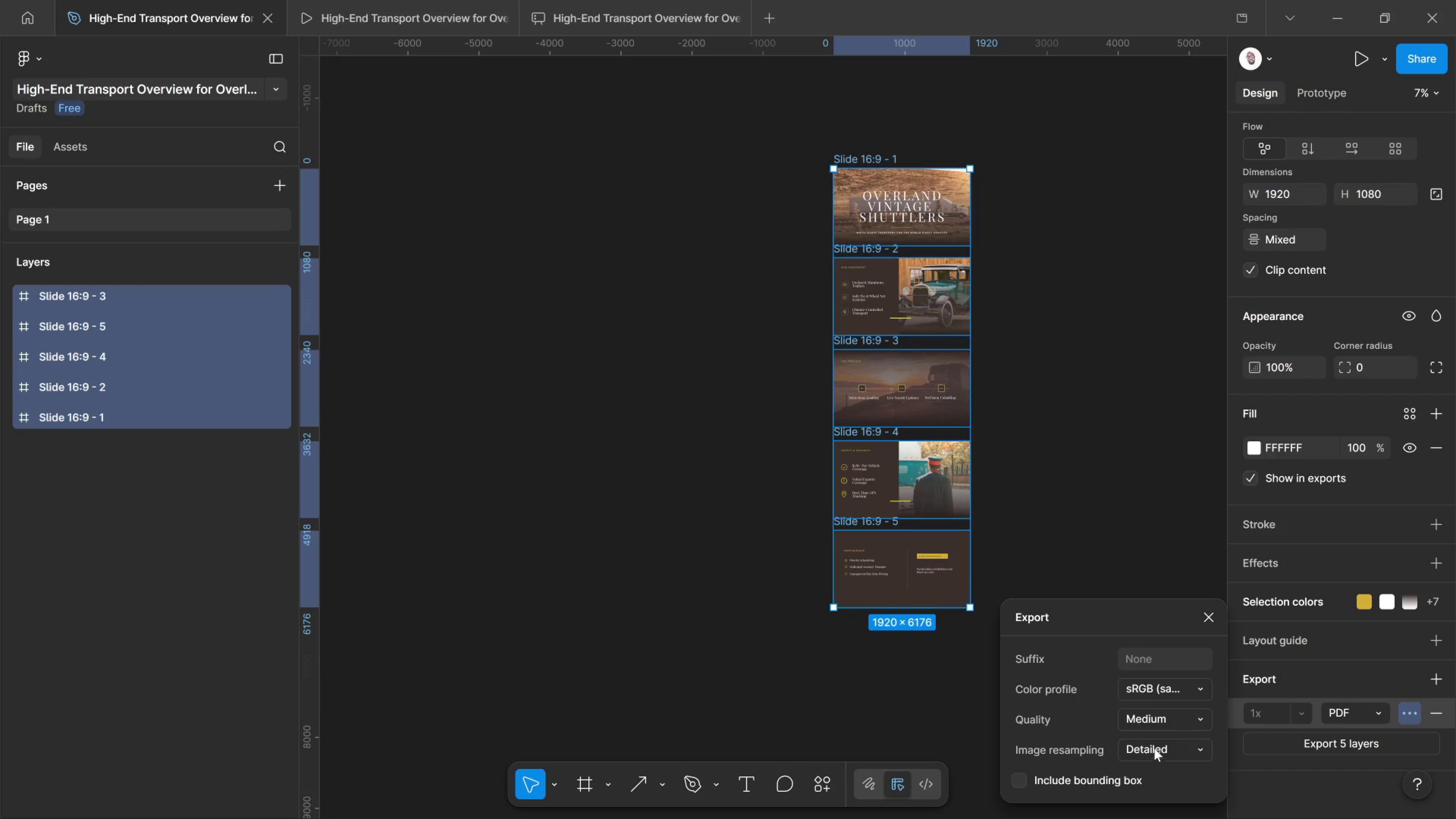 
left_click([1192, 742])
 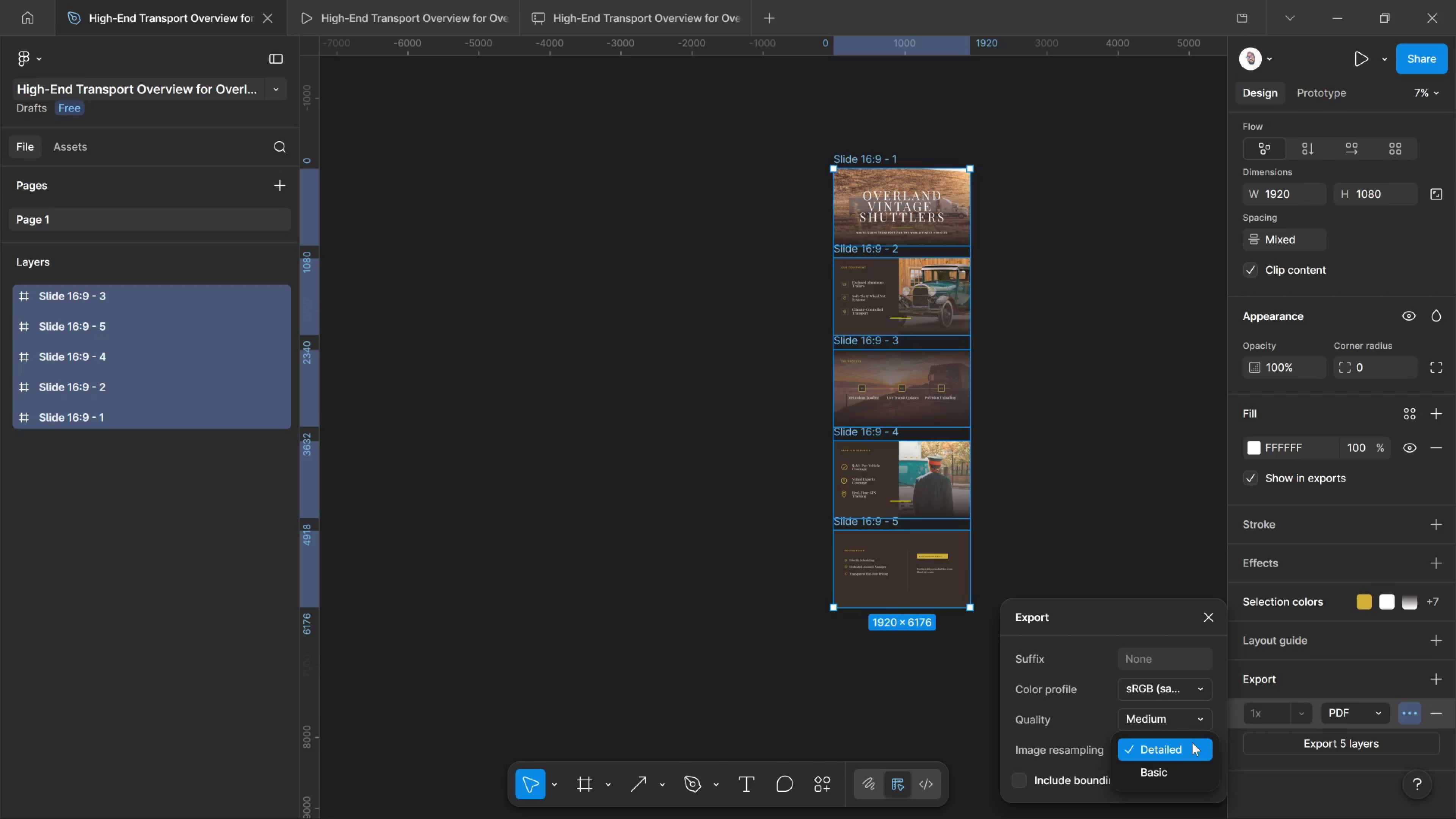 
left_click([1192, 742])
 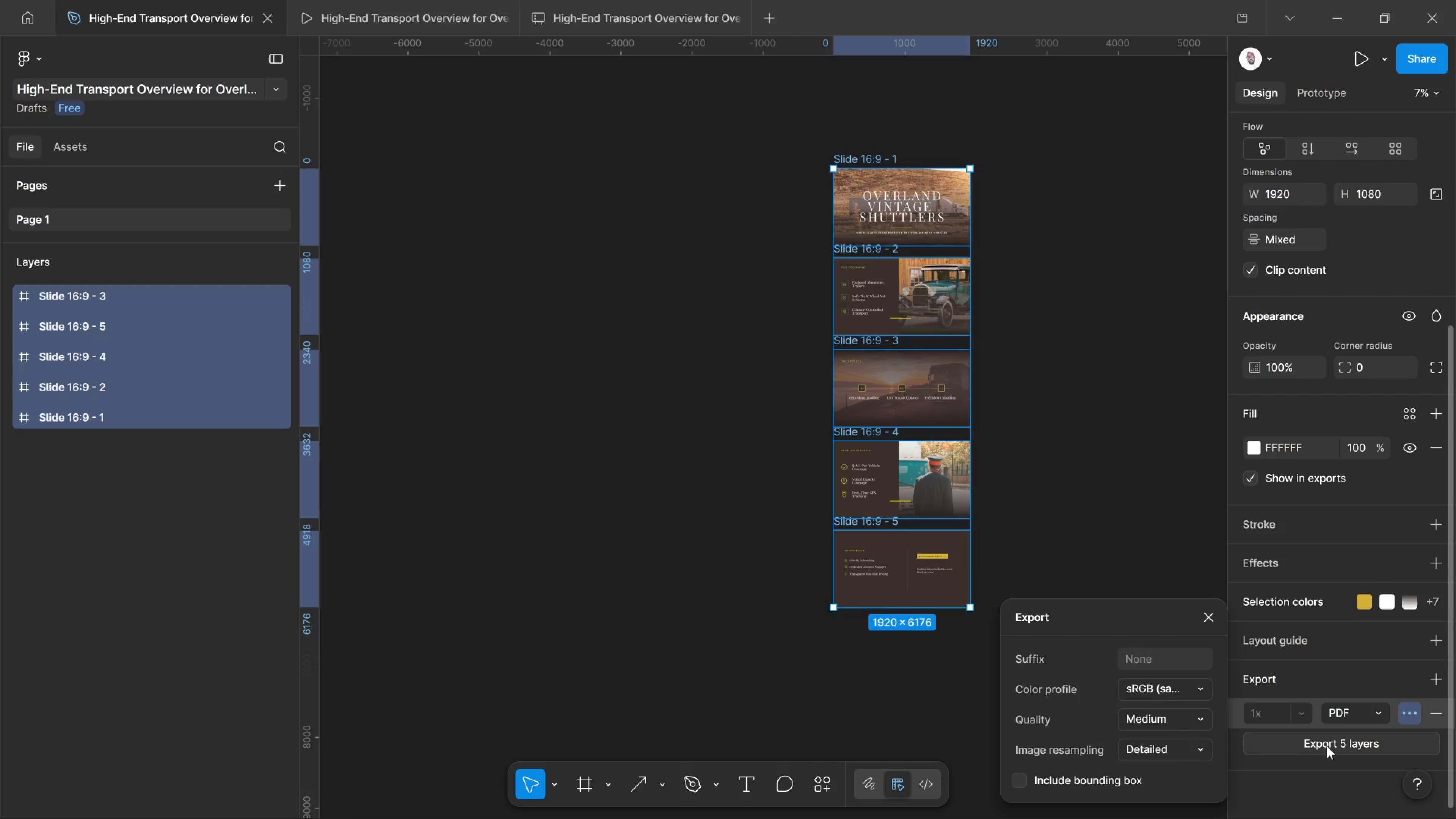 
wait(6.4)
 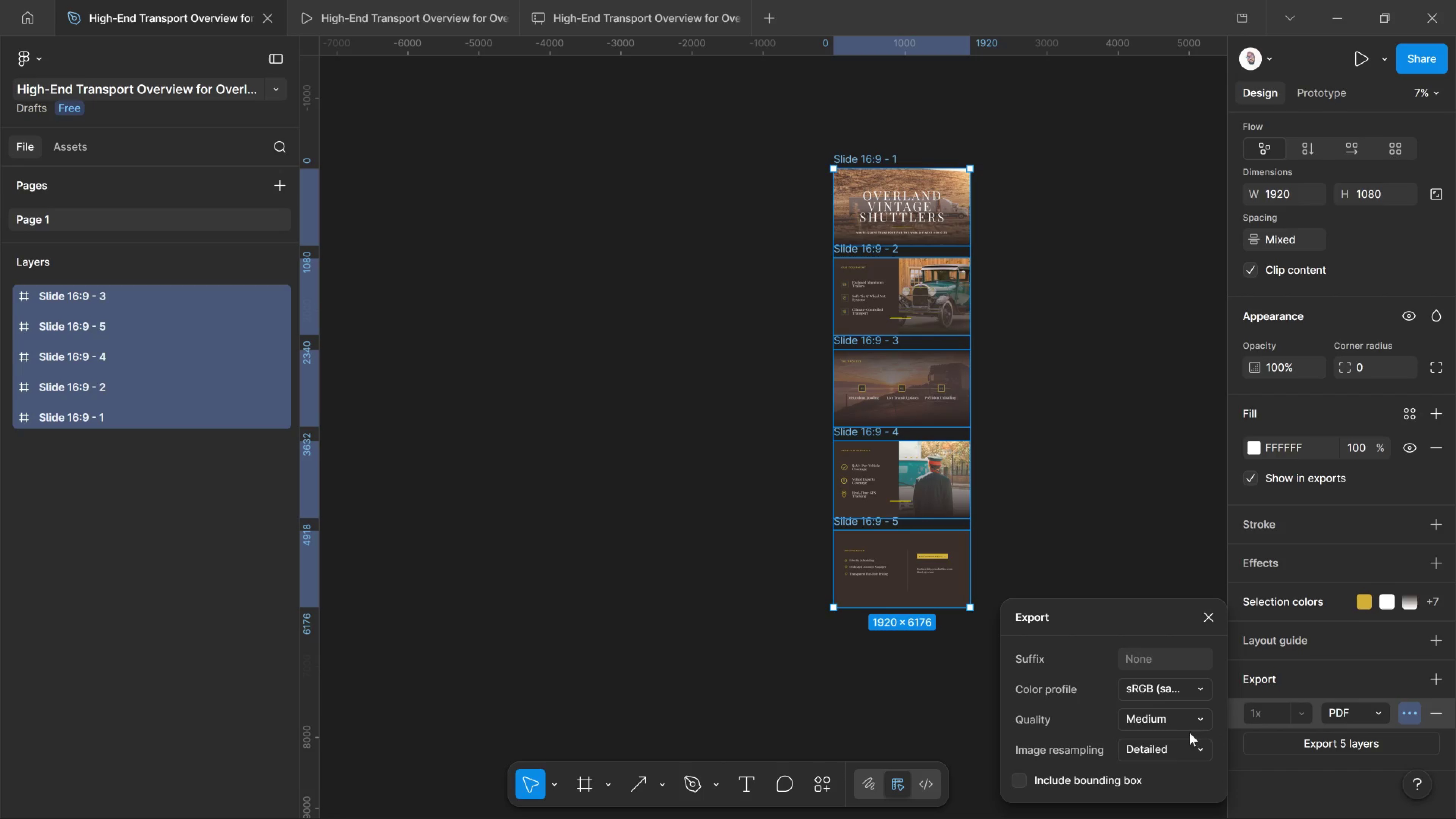 
left_click([1327, 746])
 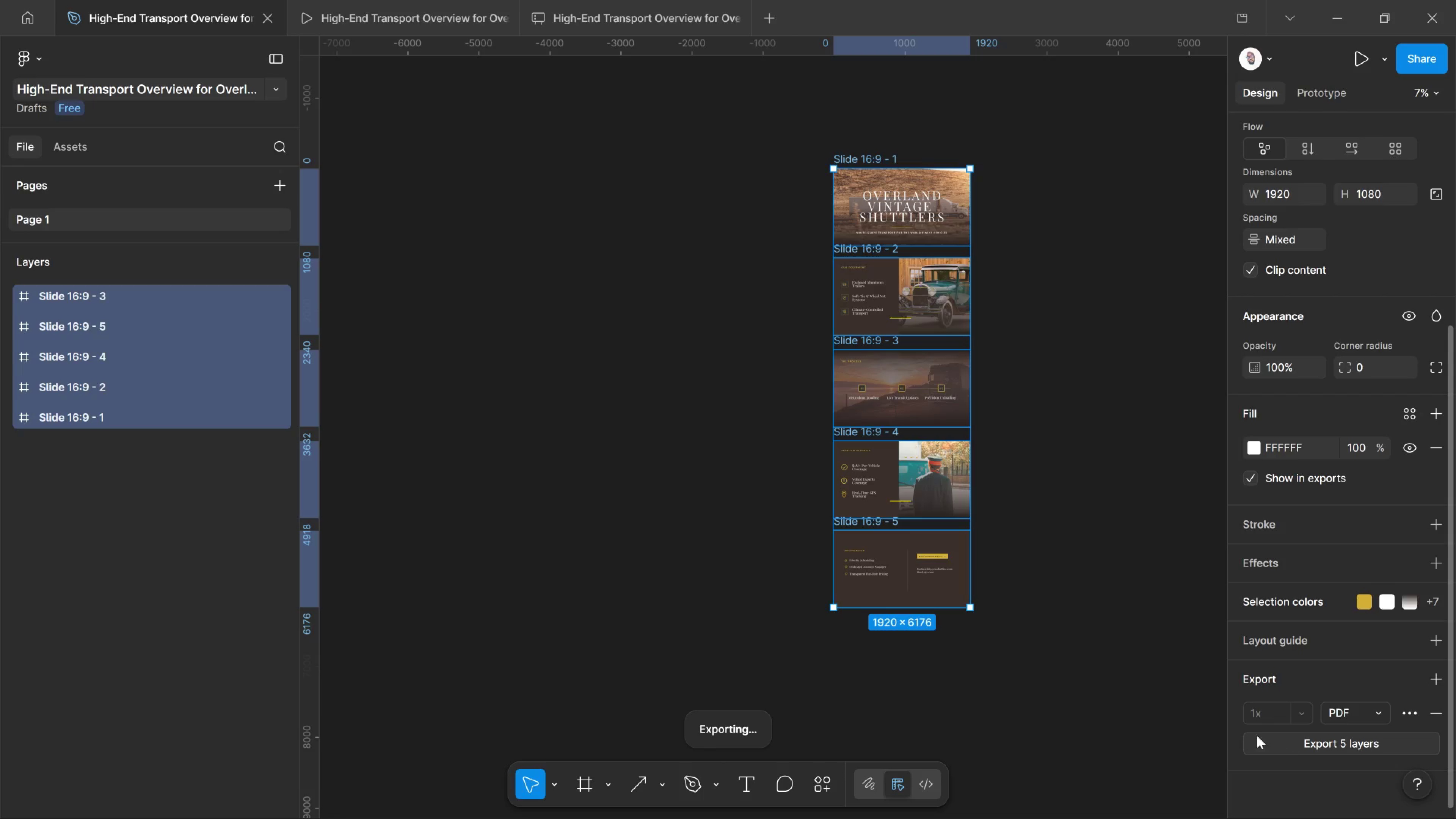 
wait(9.46)
 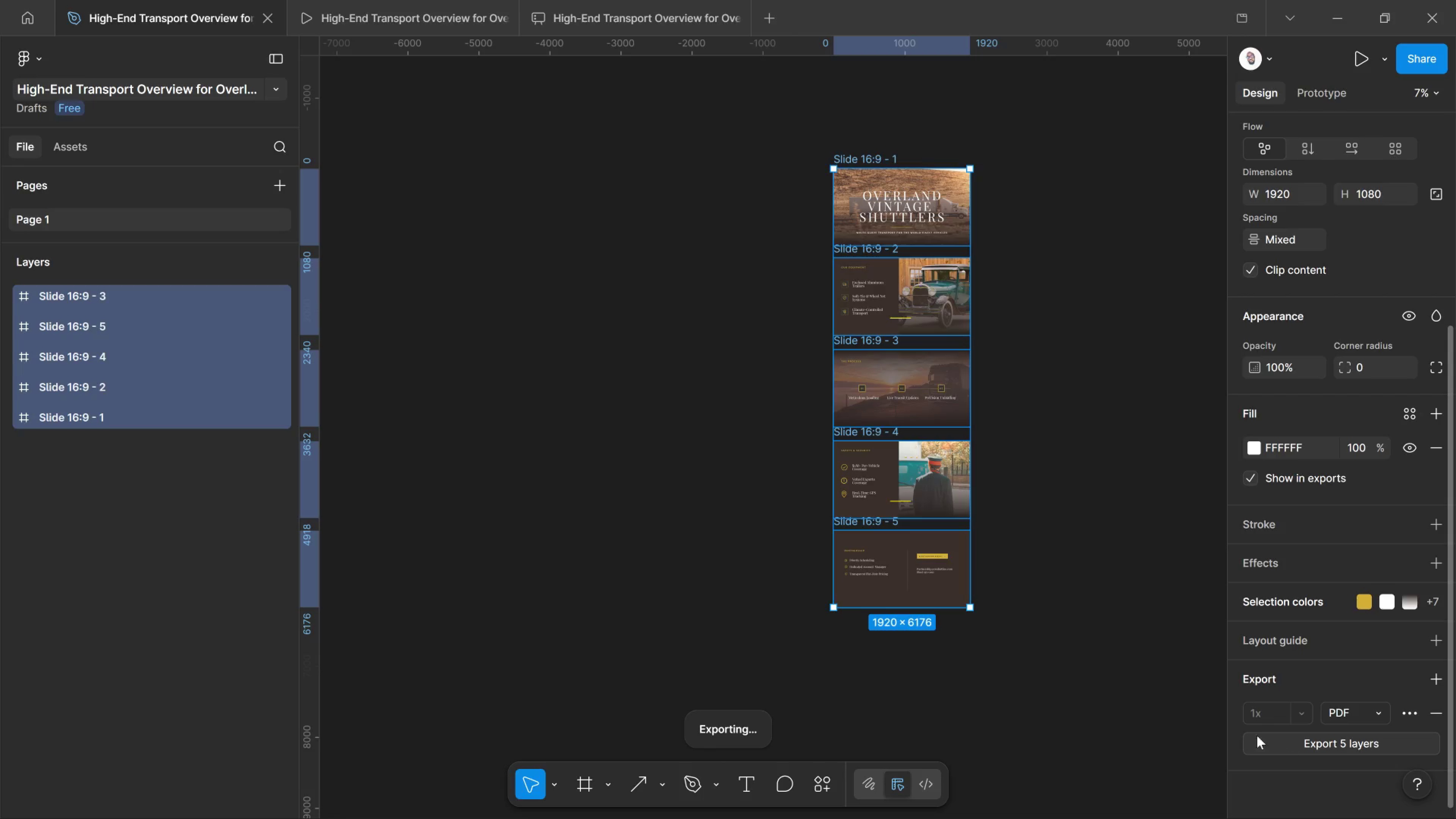 
left_click([288, 45])
 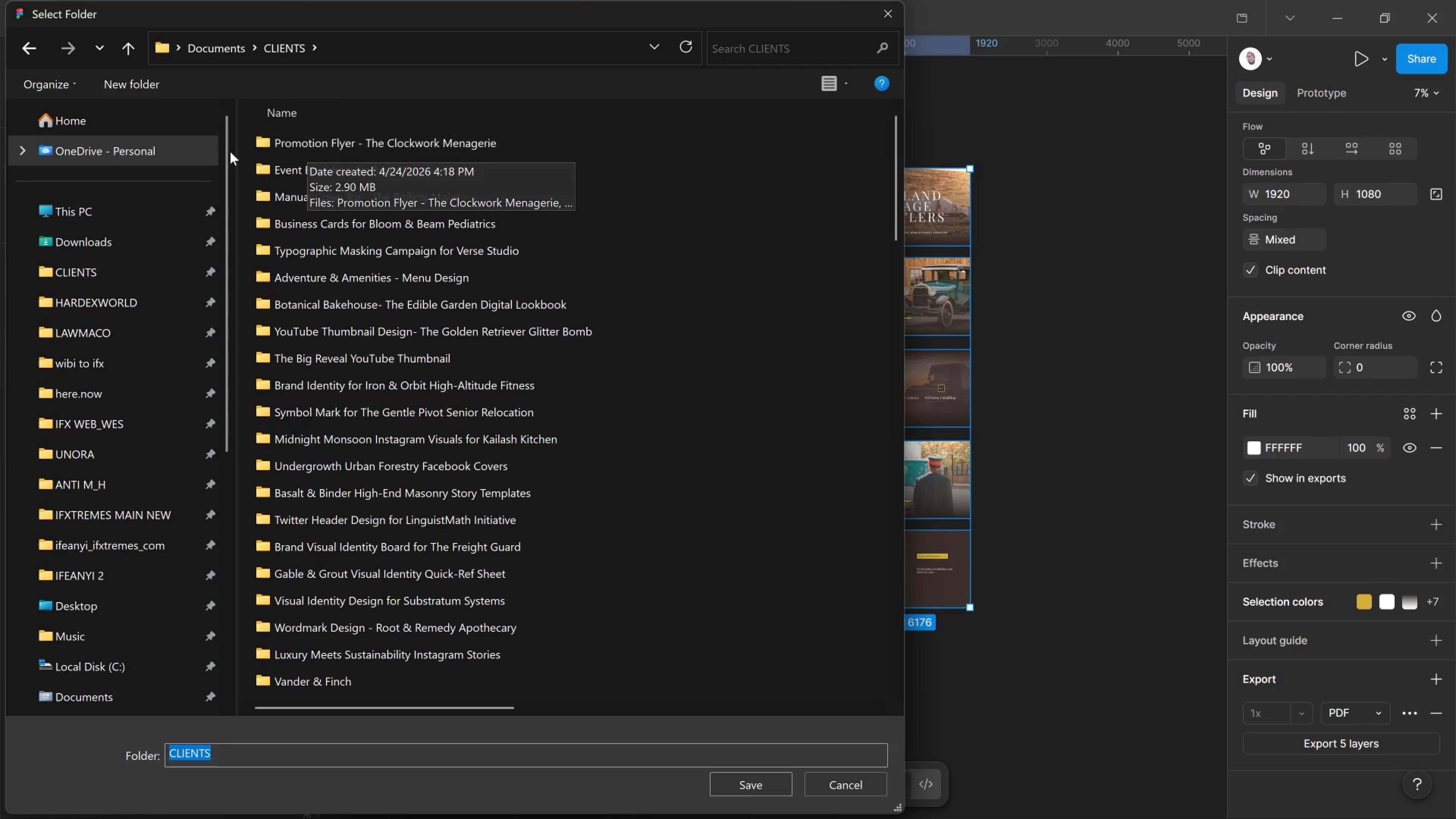 
left_click([137, 92])
 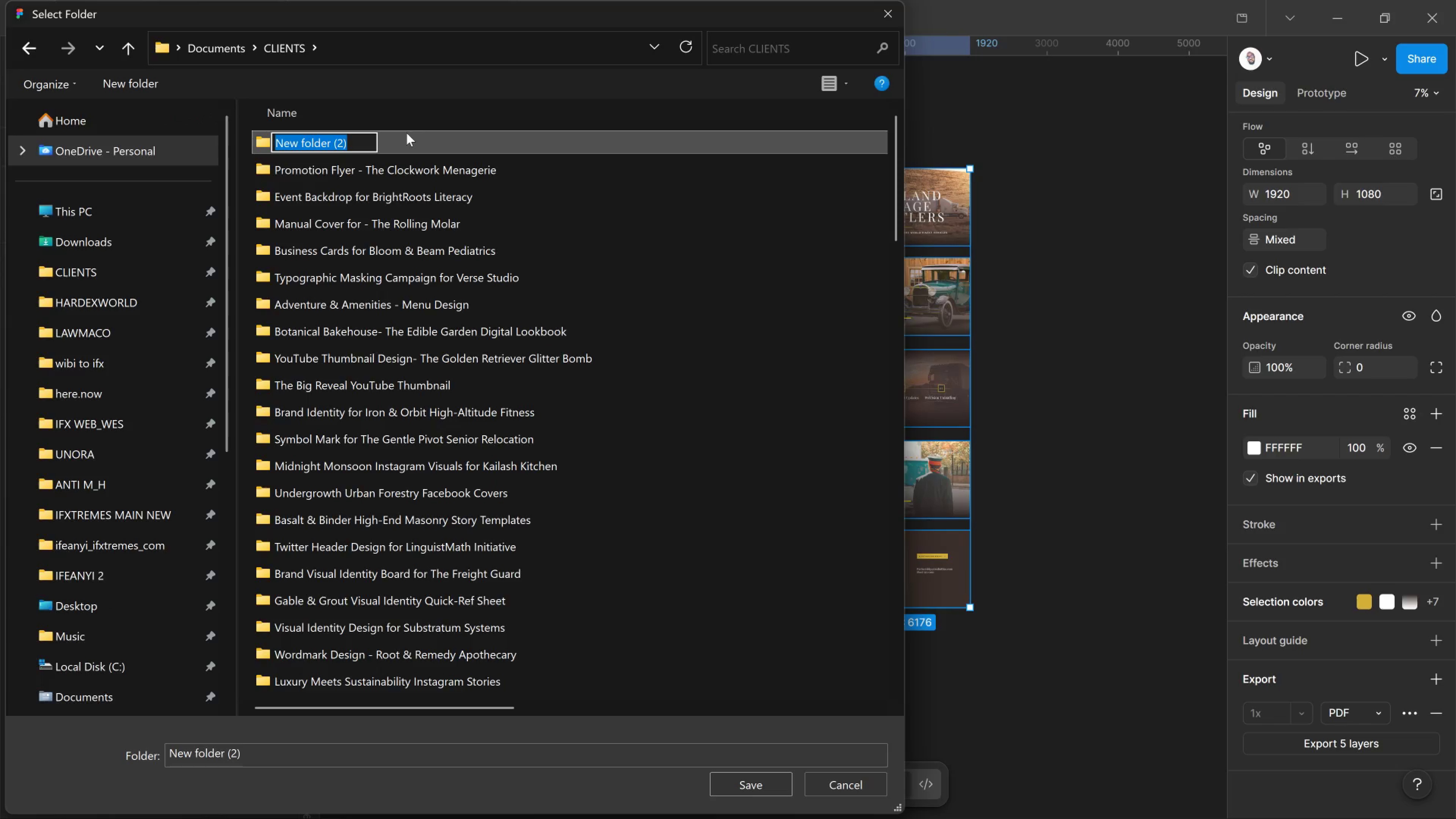 
key(Meta+V)
 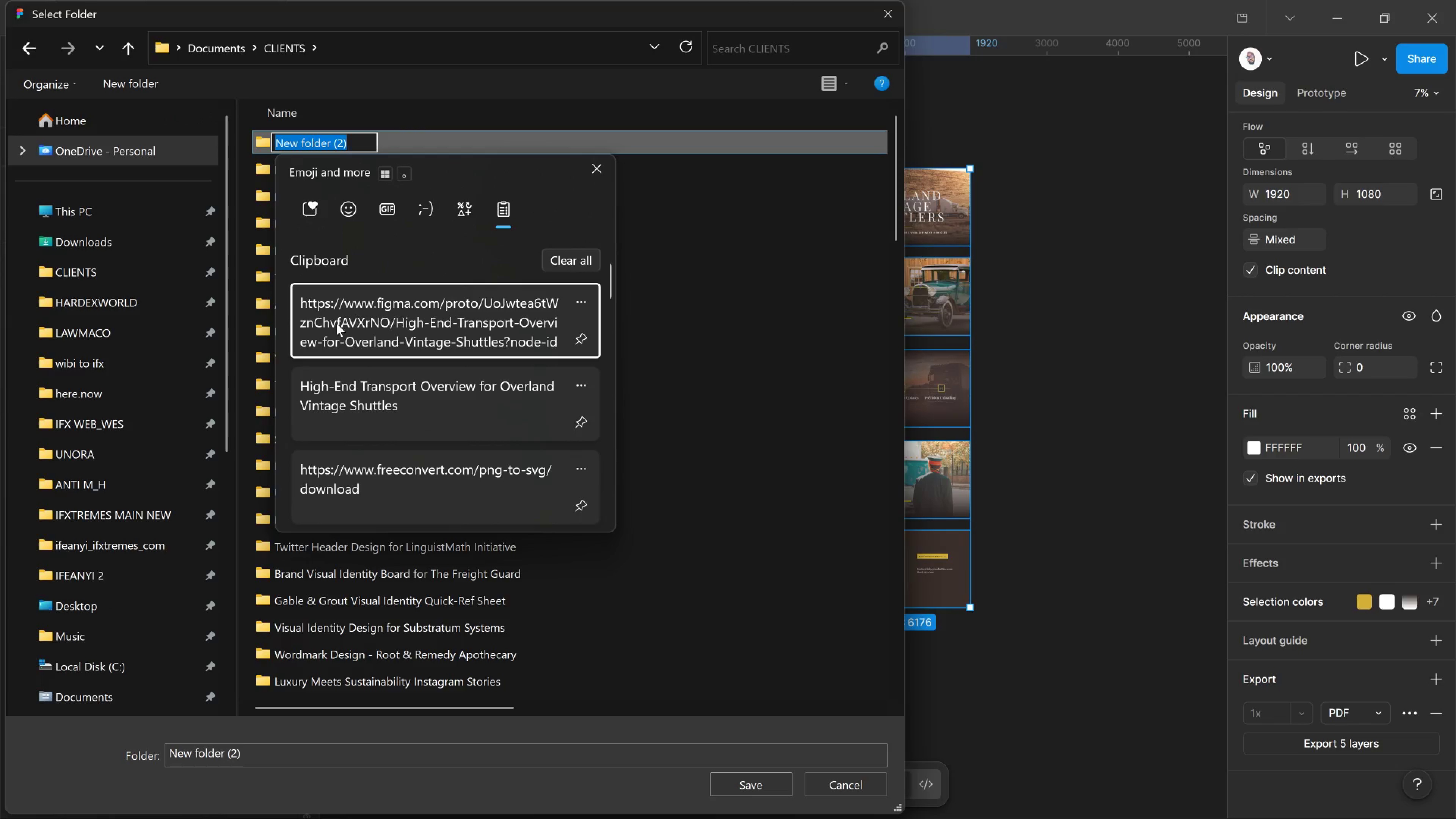 
left_click([346, 385])
 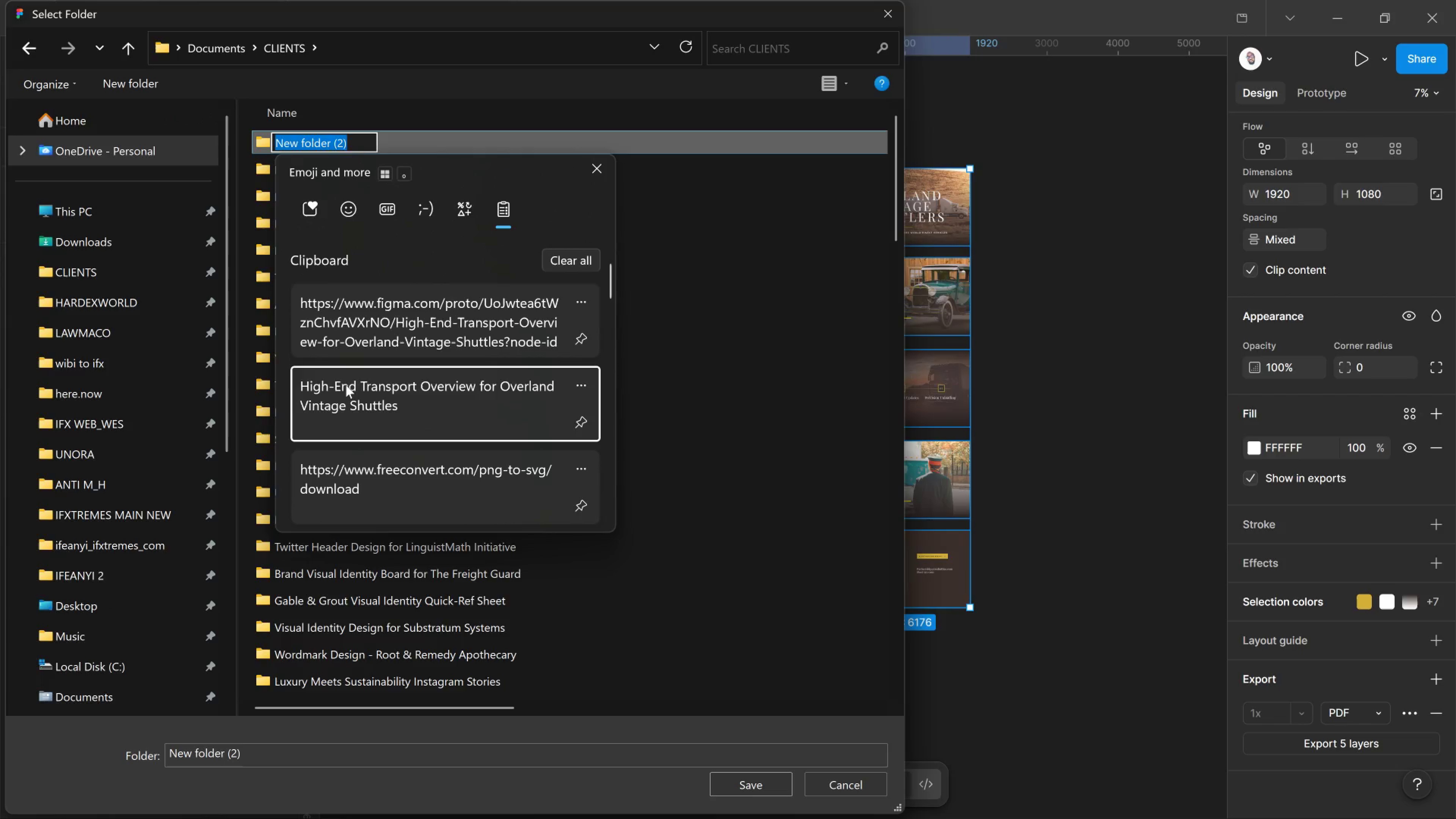 
key(Control+ControlLeft)
 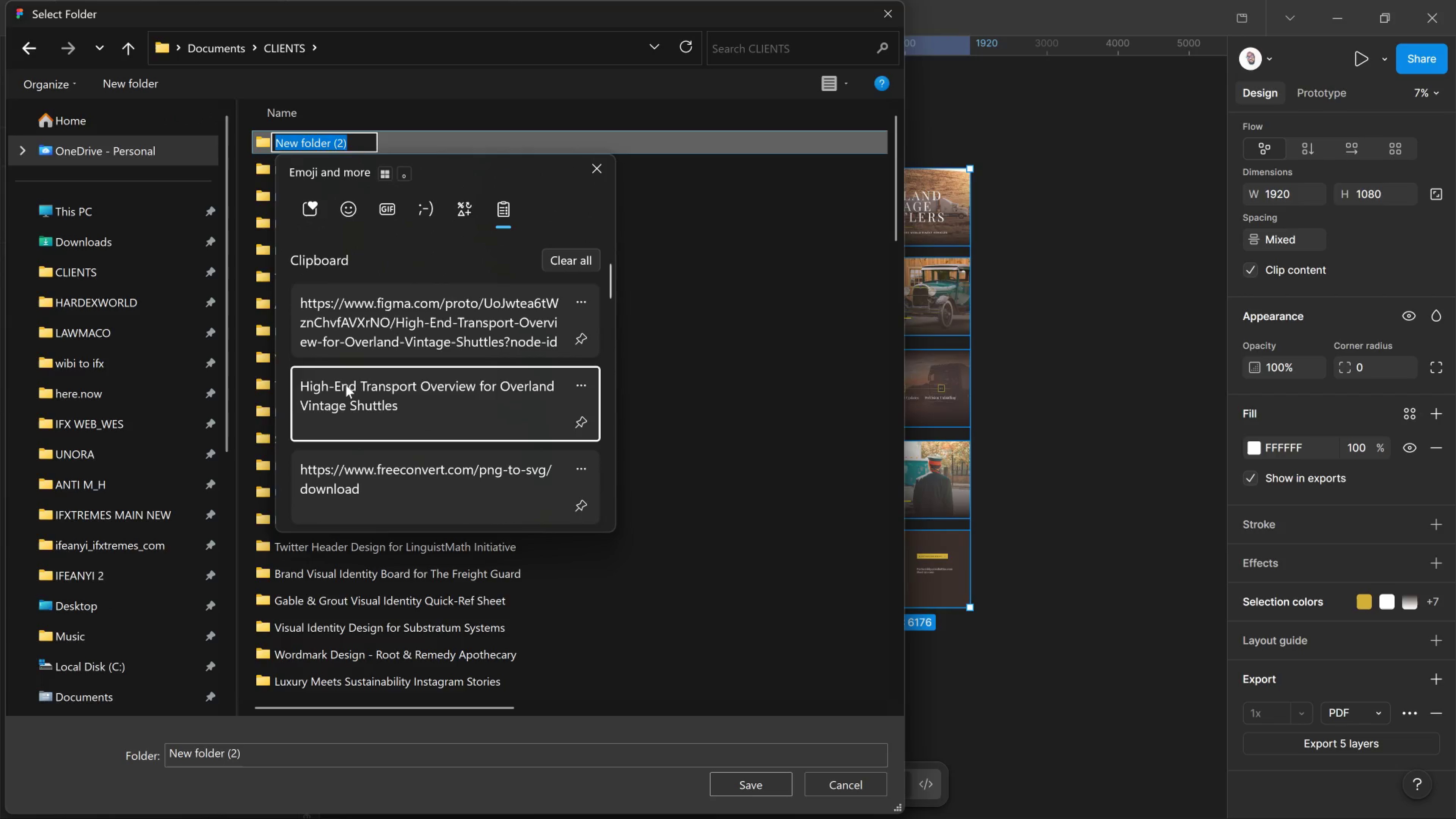 
key(Control+V)
 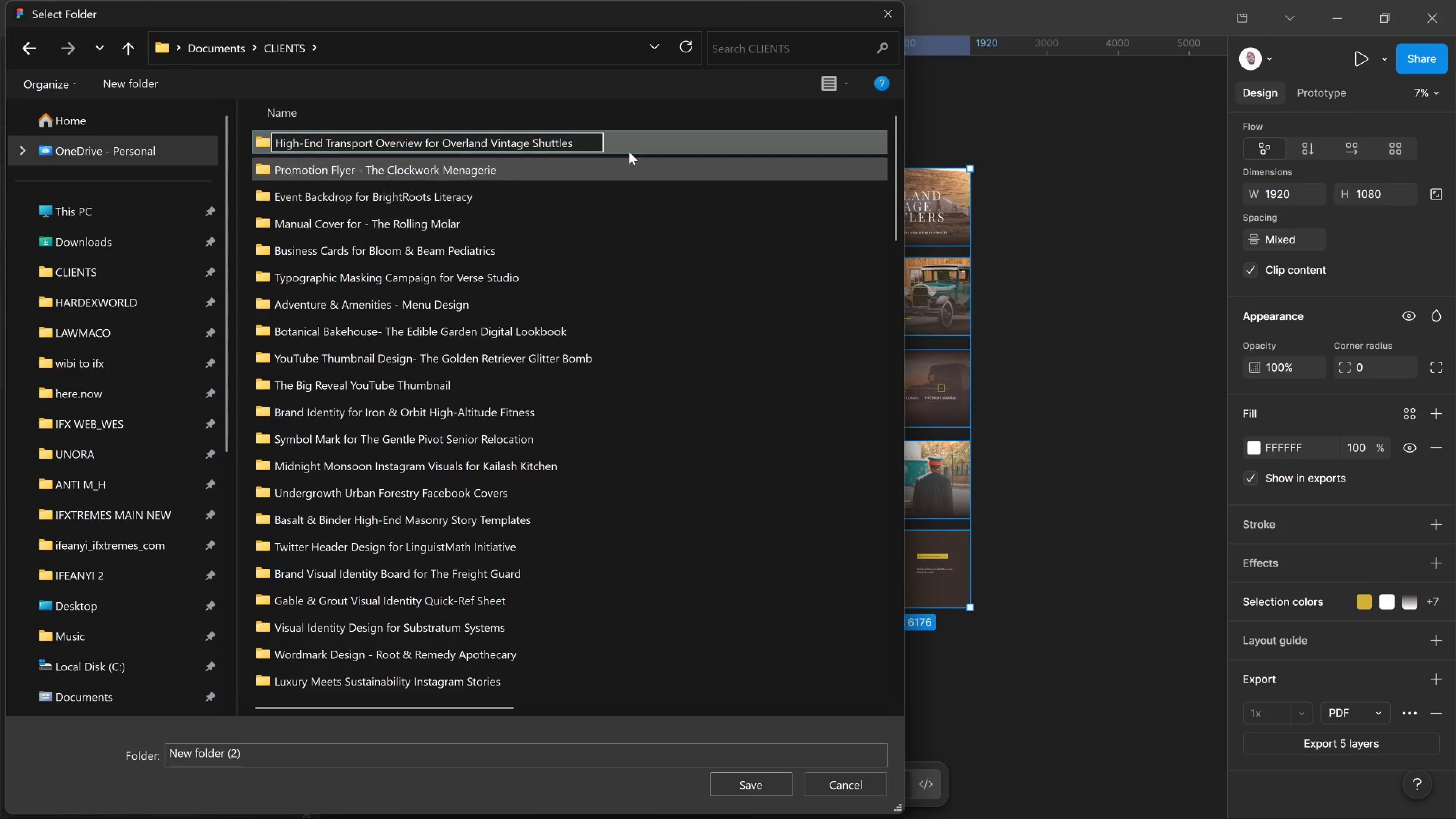 
left_click([637, 143])
 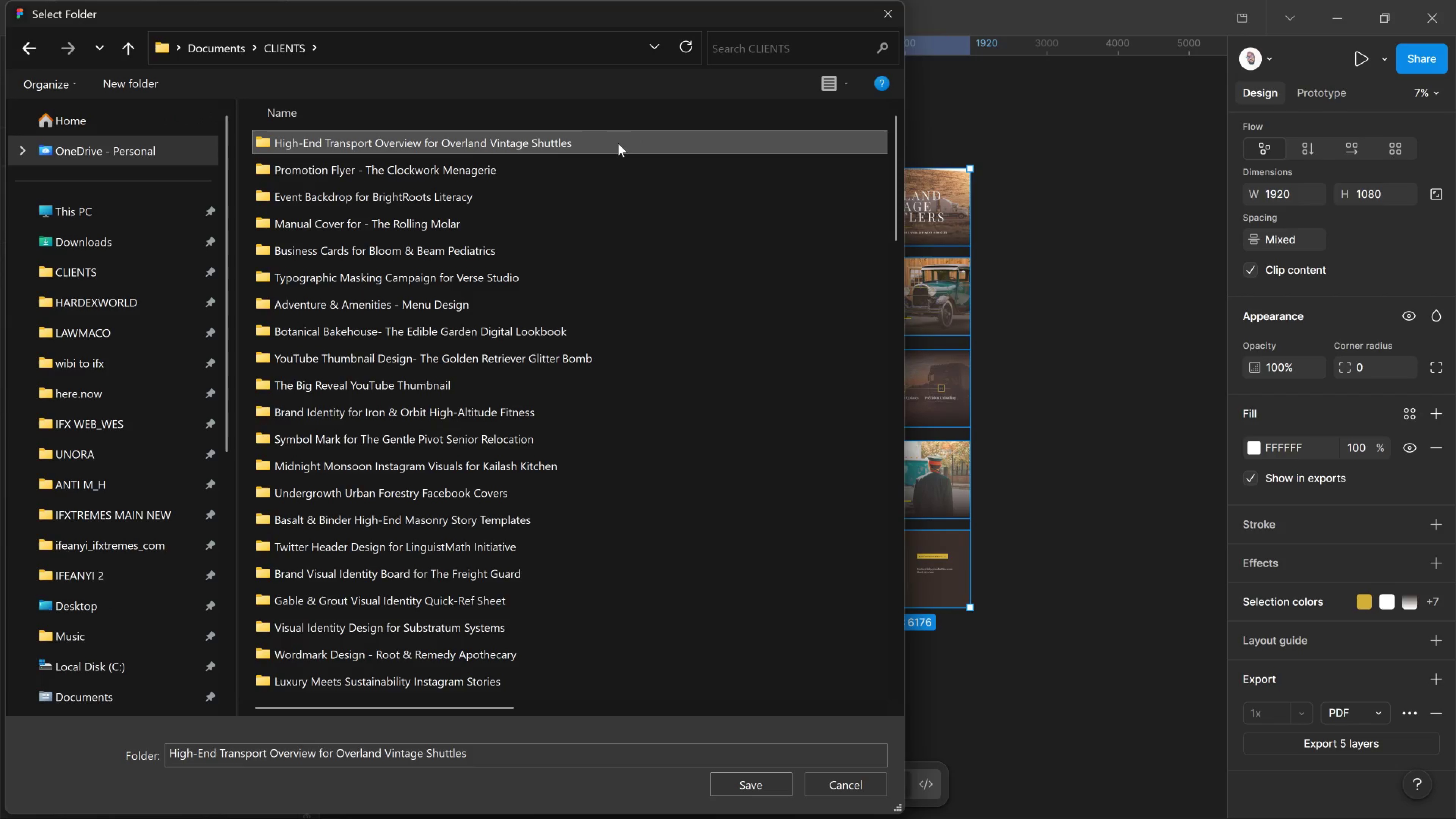 